 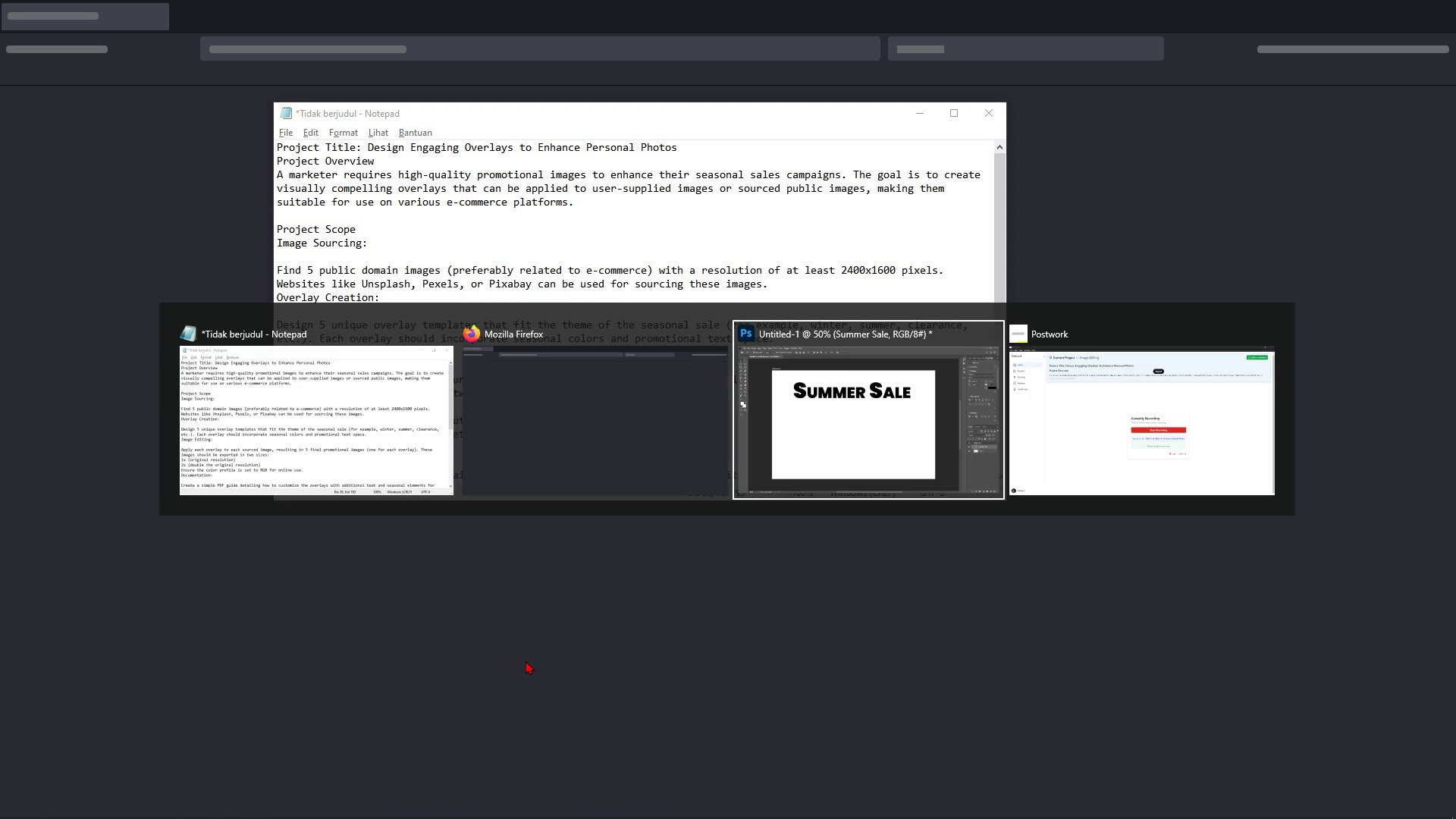 
key(Alt+Tab)
 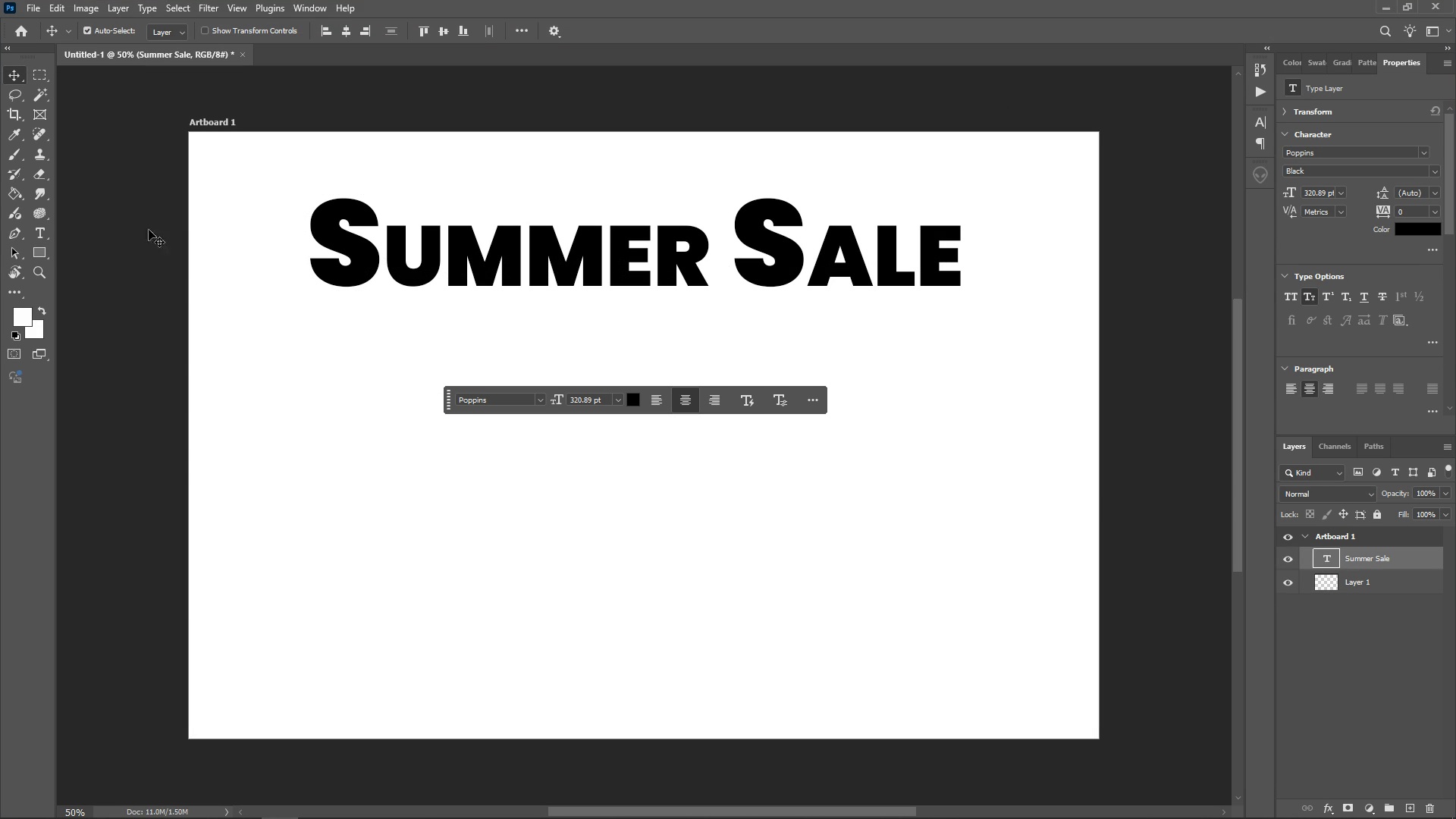 
wait(6.74)
 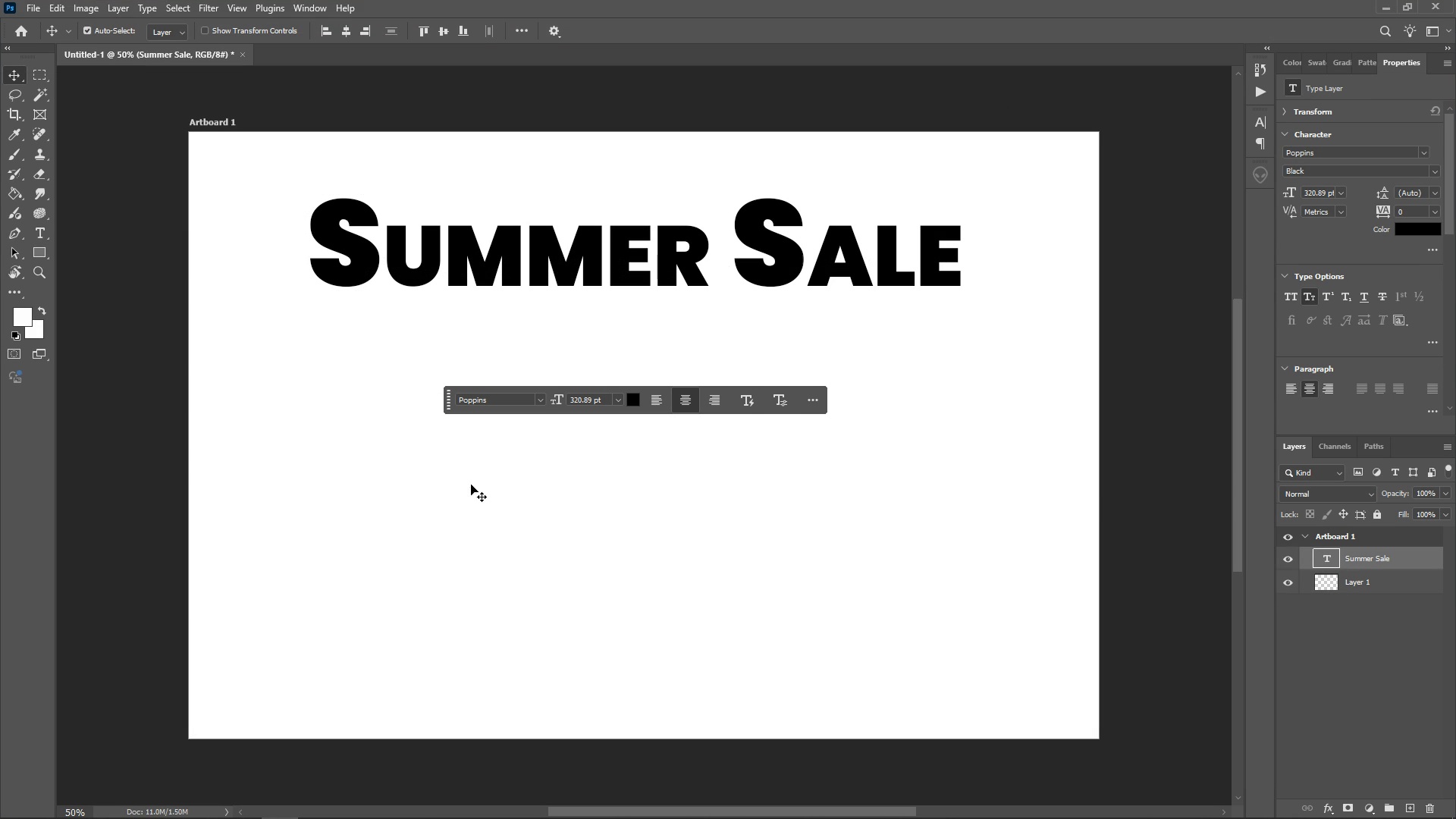 
left_click([45, 253])
 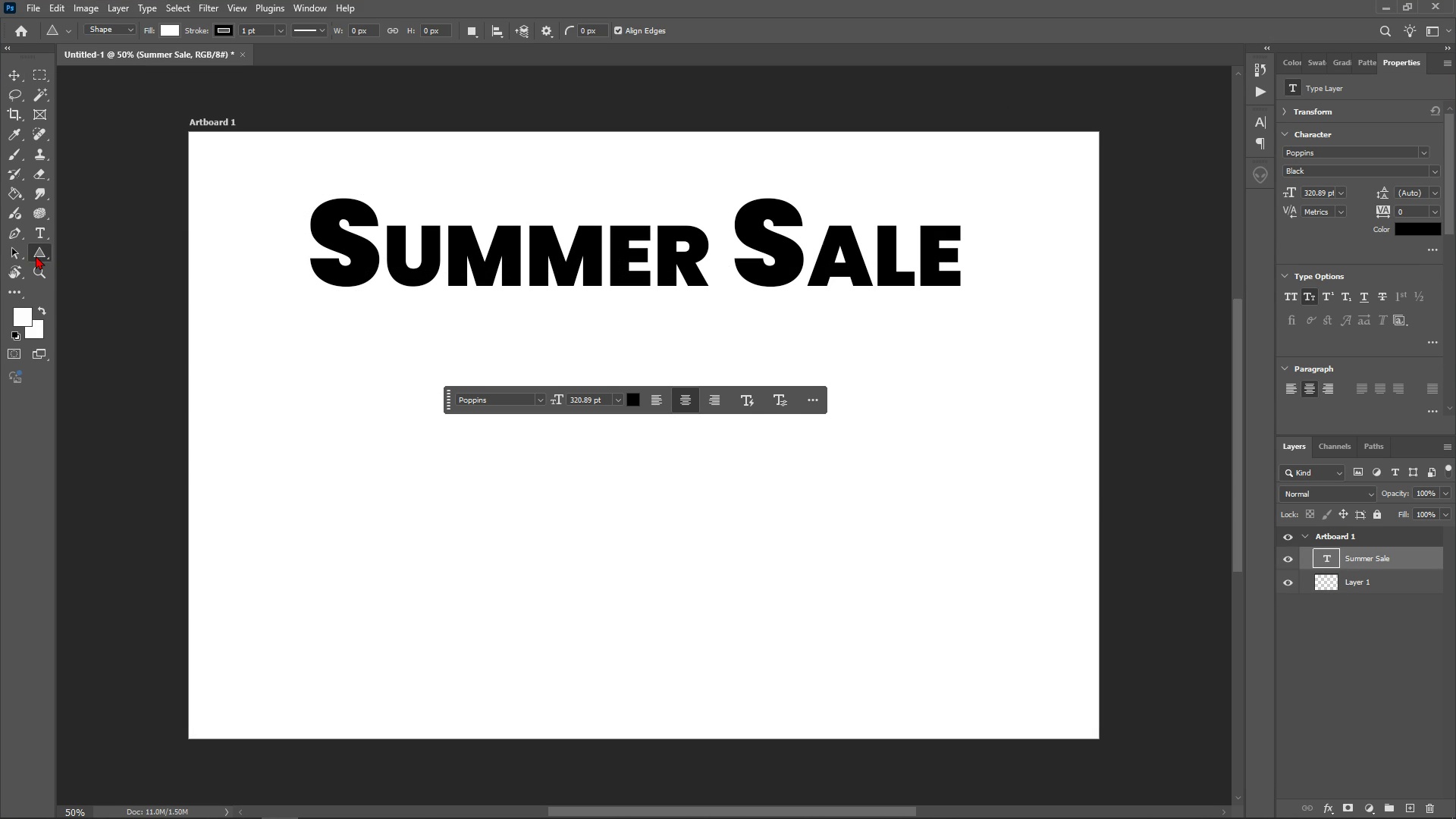 
left_click([36, 256])
 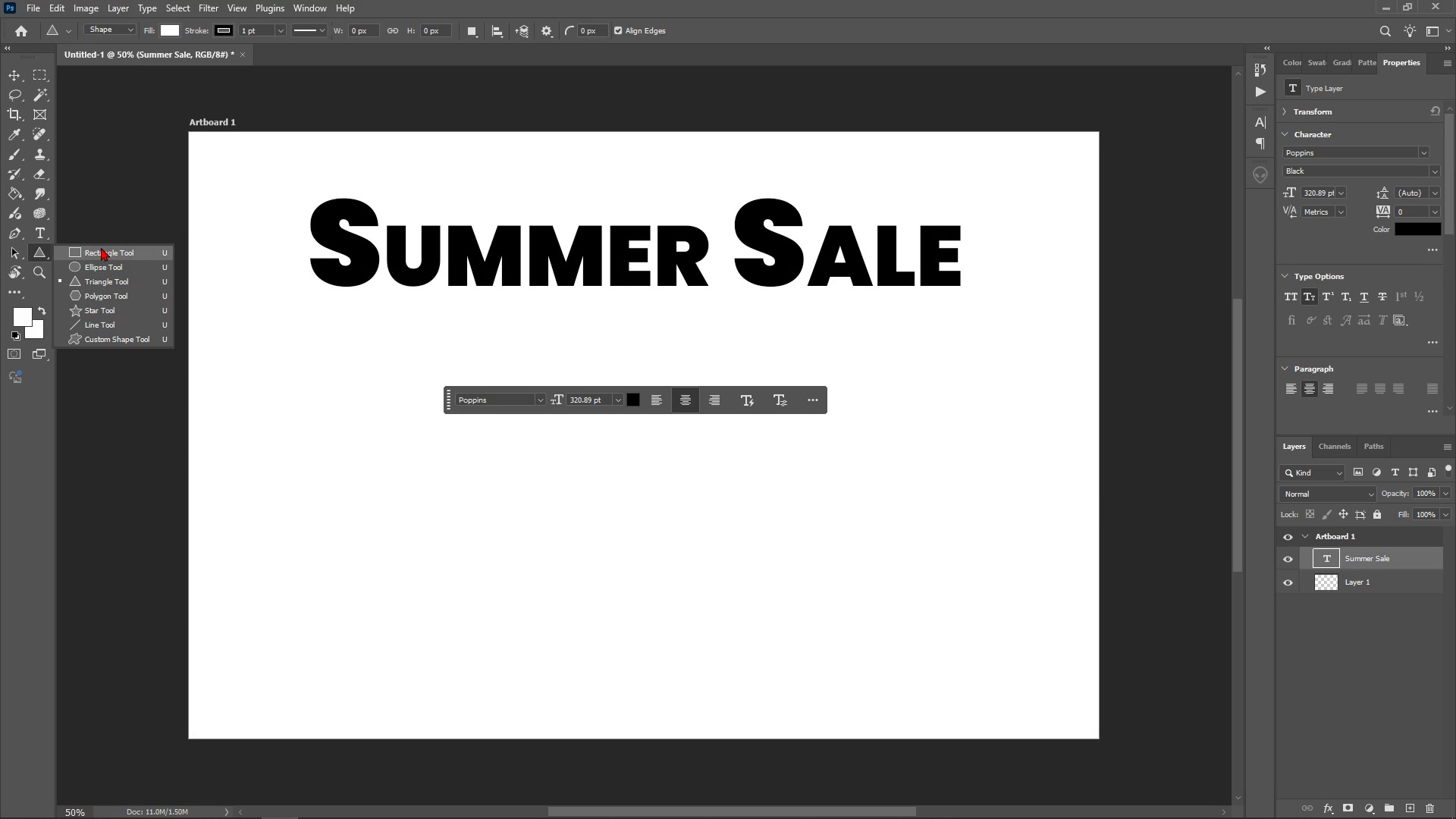 
left_click([101, 247])
 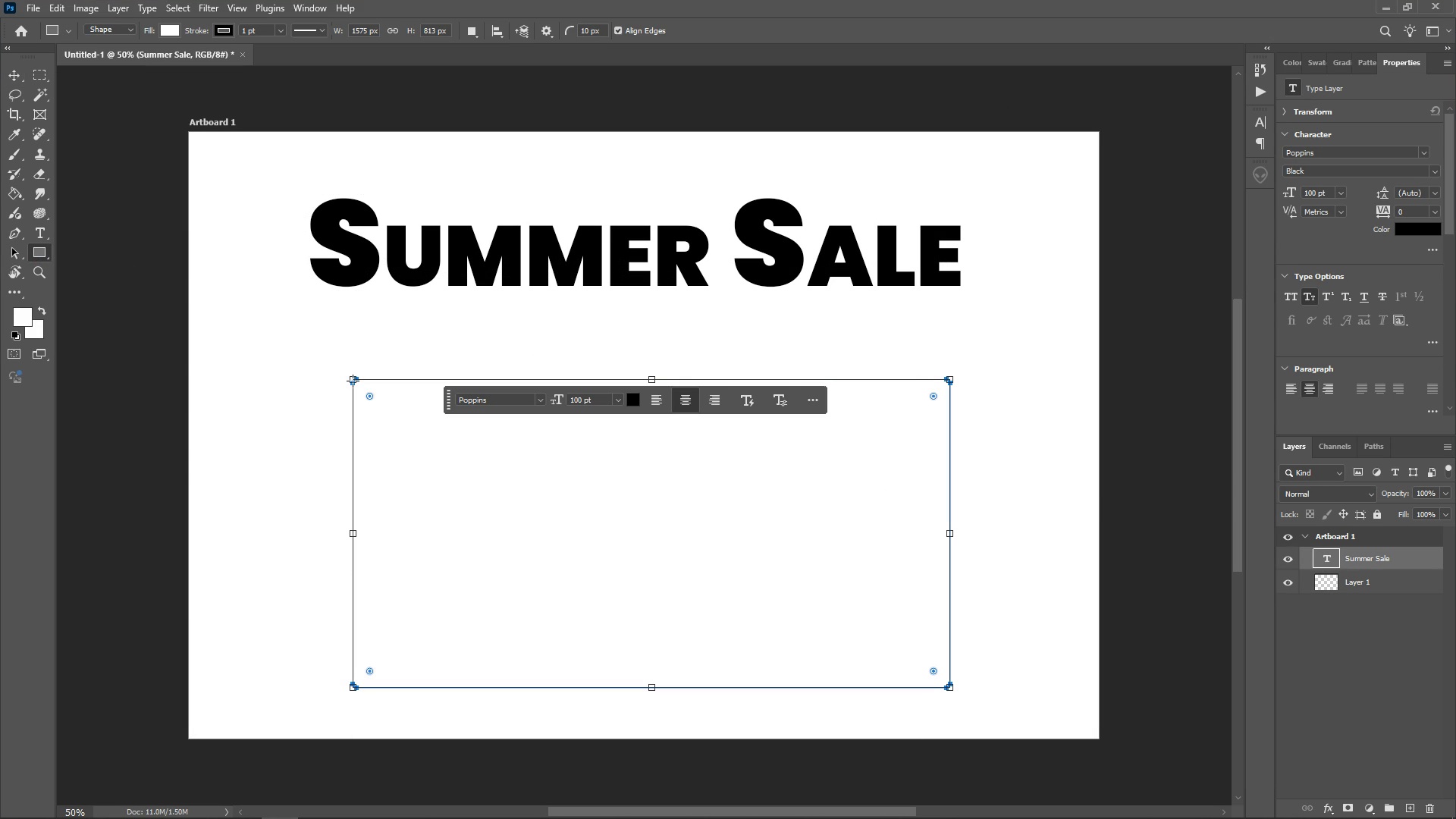 
wait(10.02)
 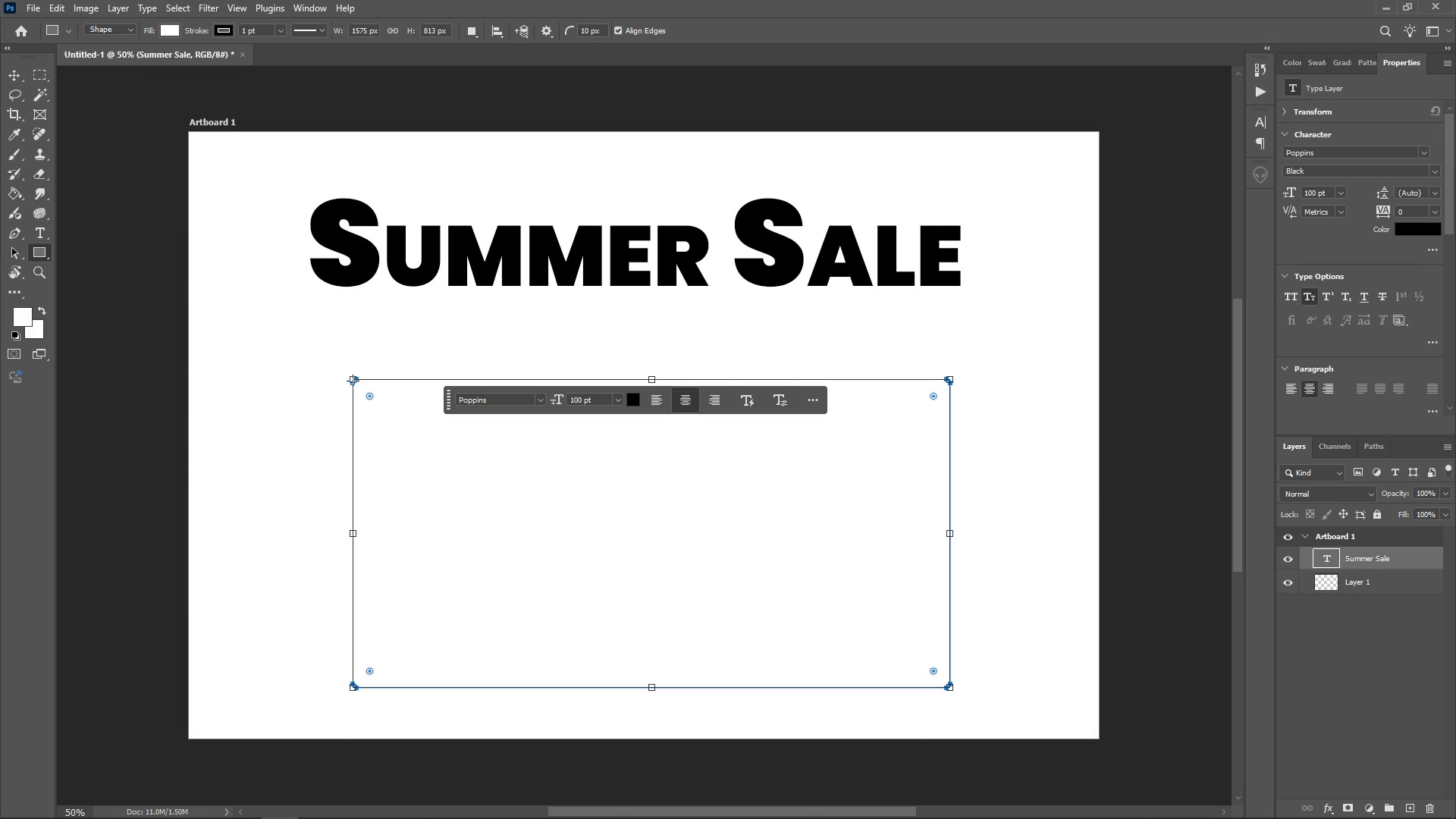 
key(Backspace)
 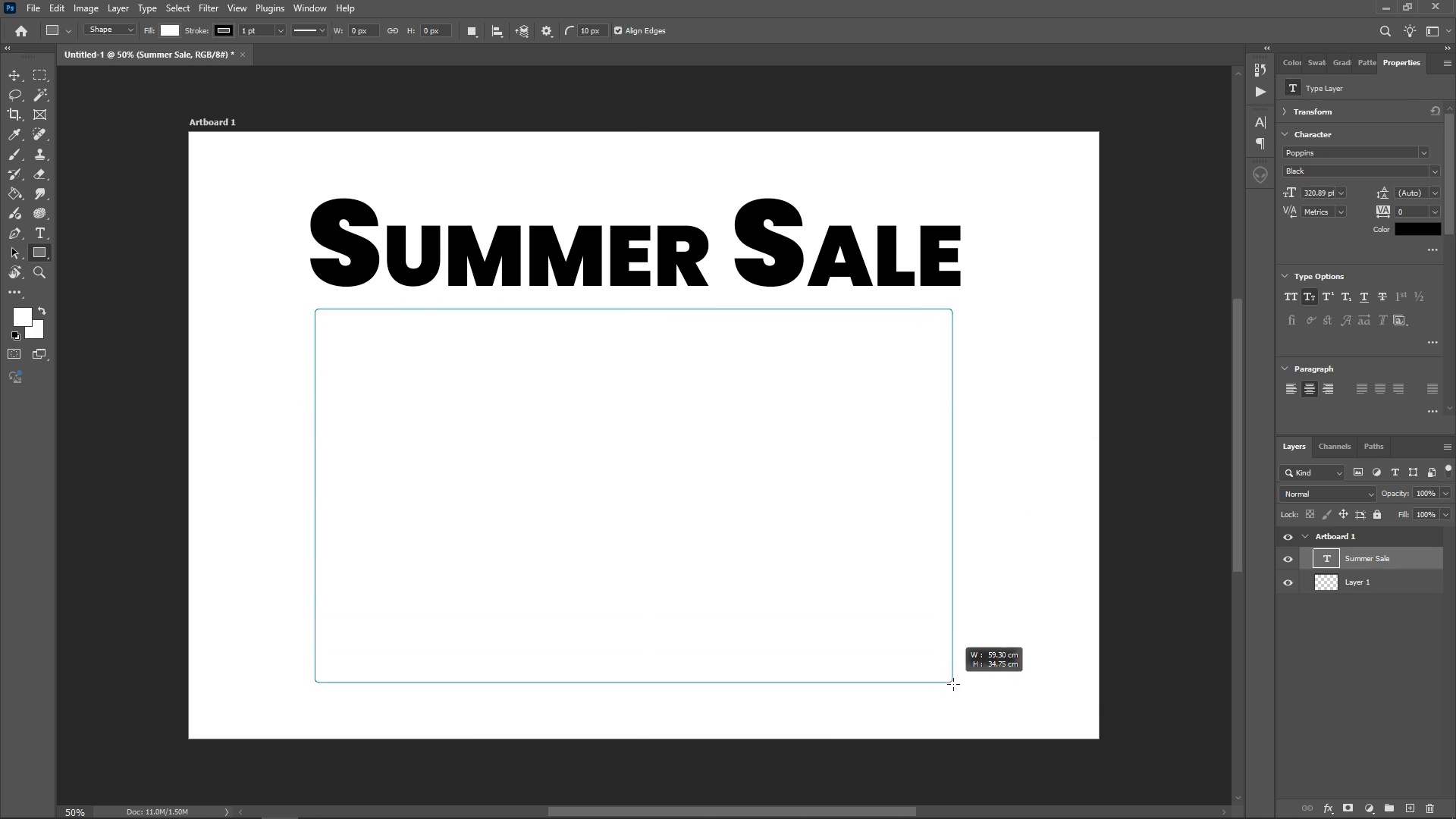 
wait(9.06)
 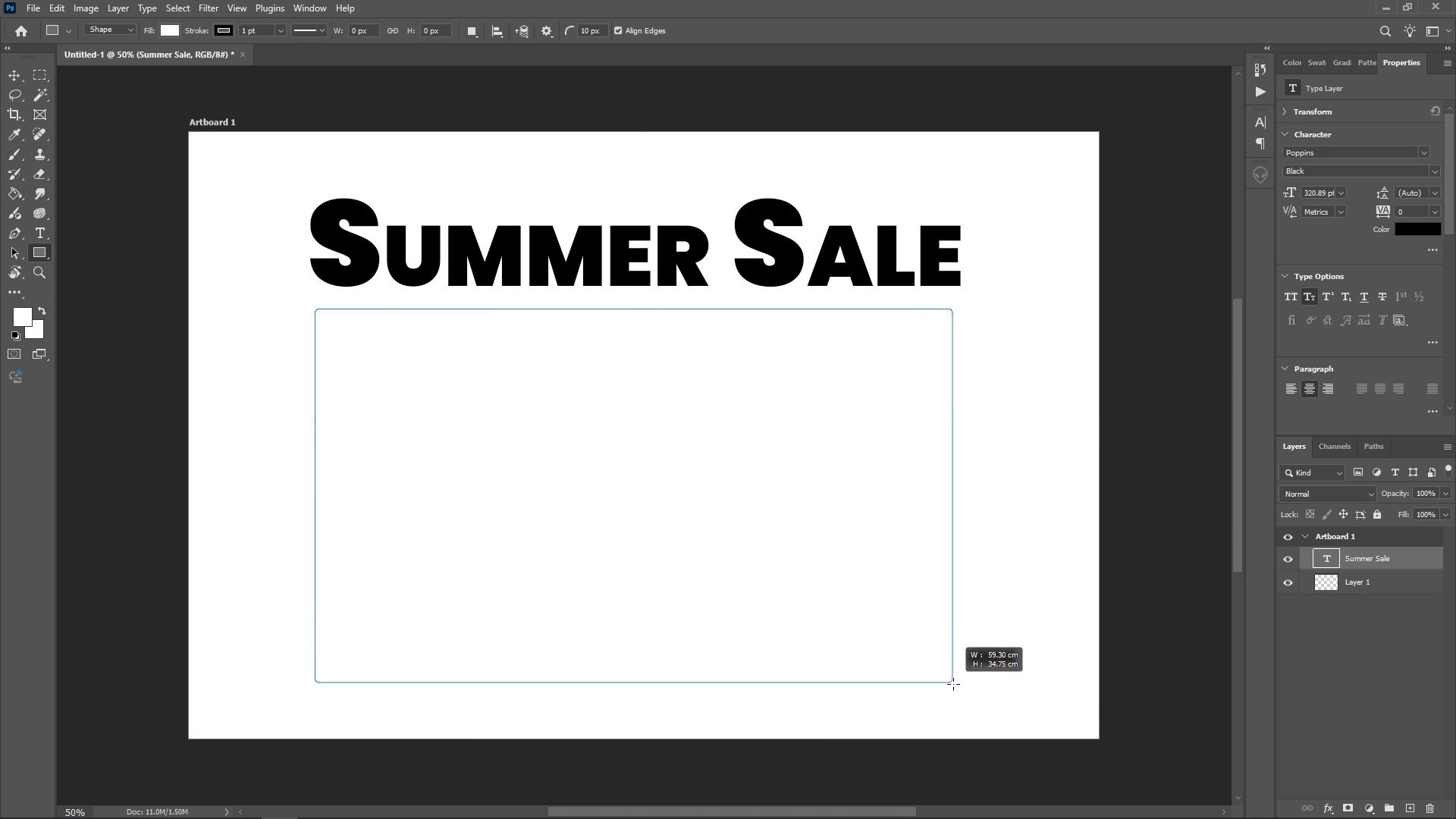 
left_click([1332, 696])
 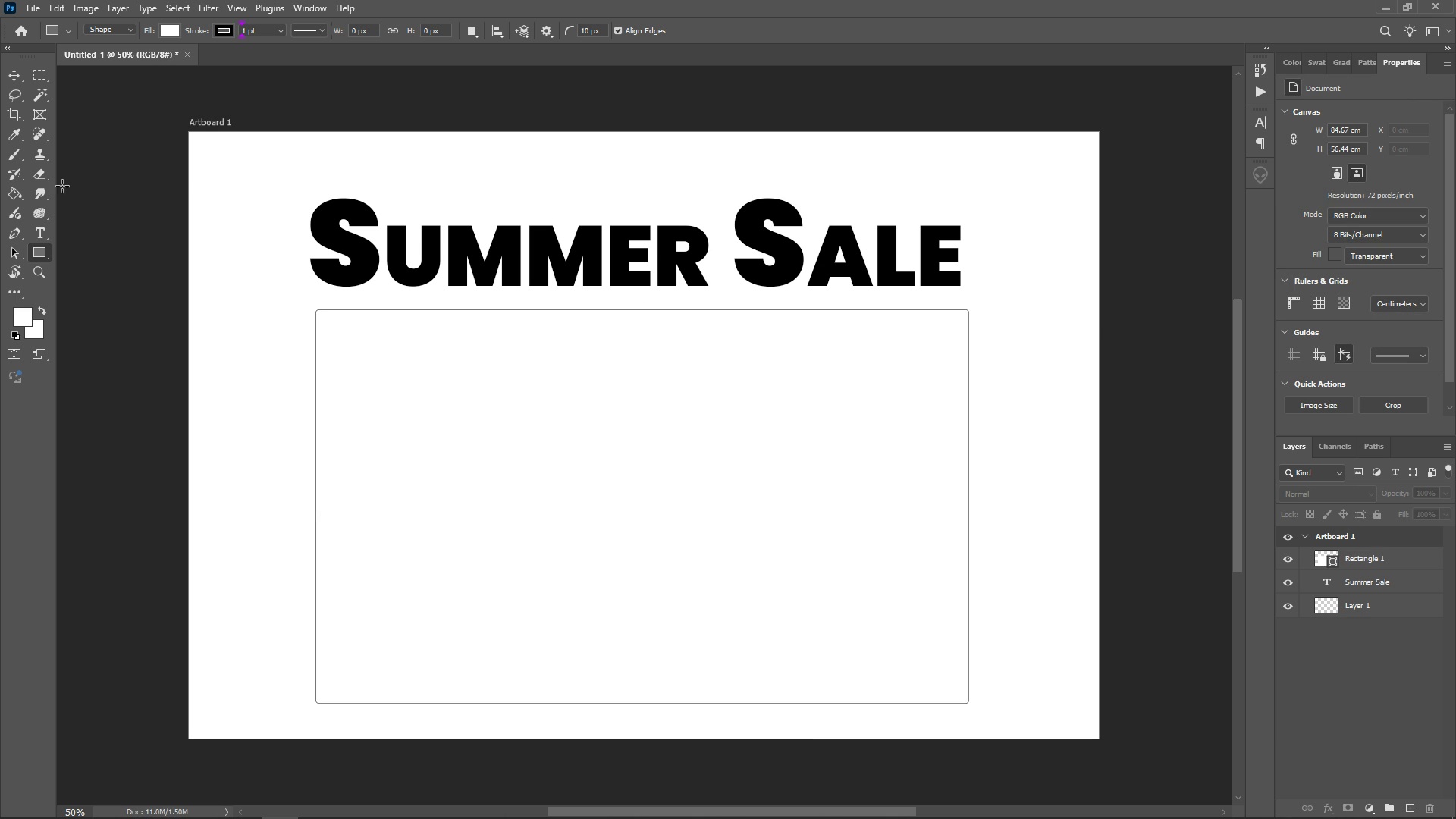 
left_click([20, 82])
 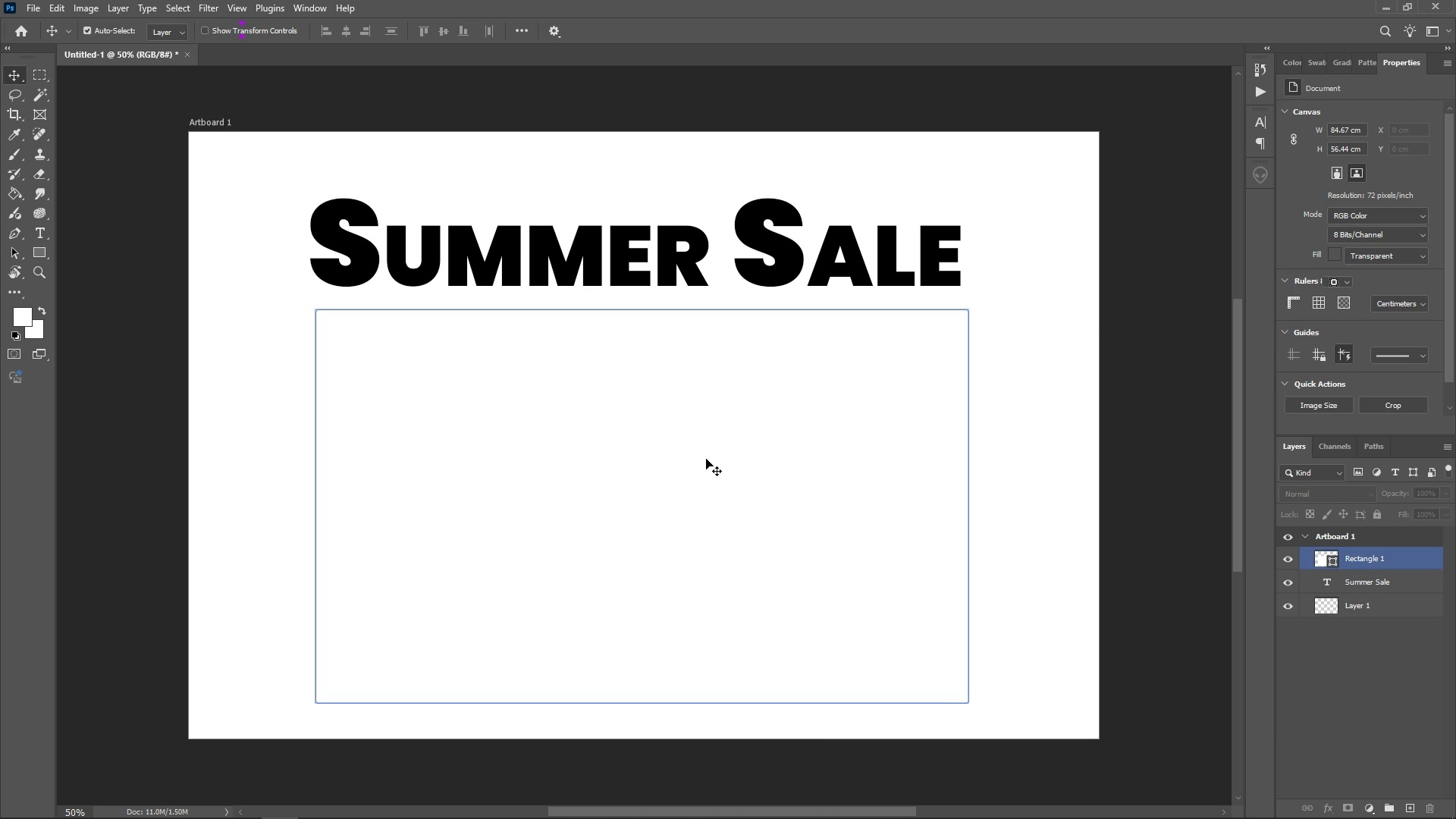 
left_click([706, 459])
 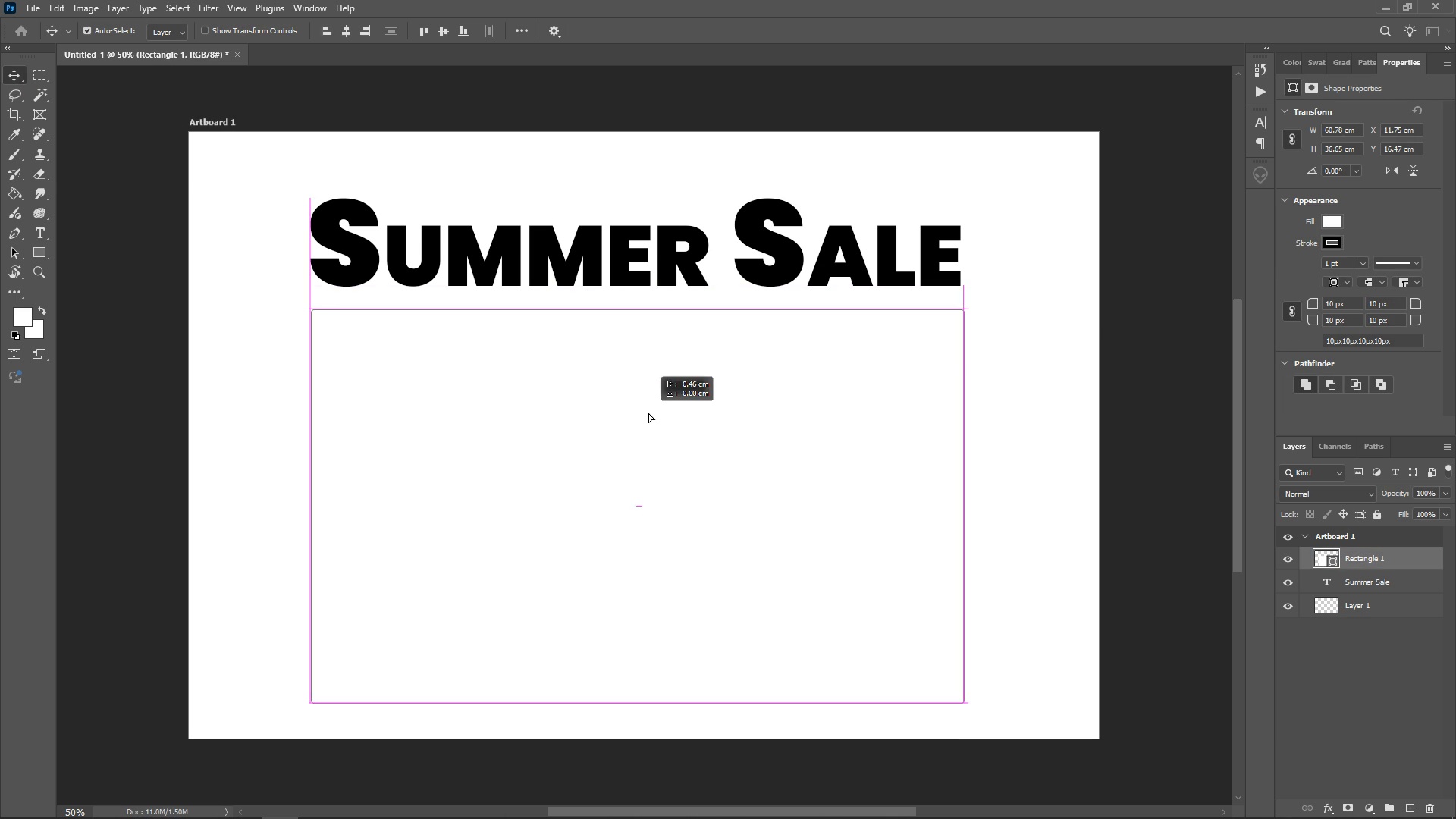 
wait(6.87)
 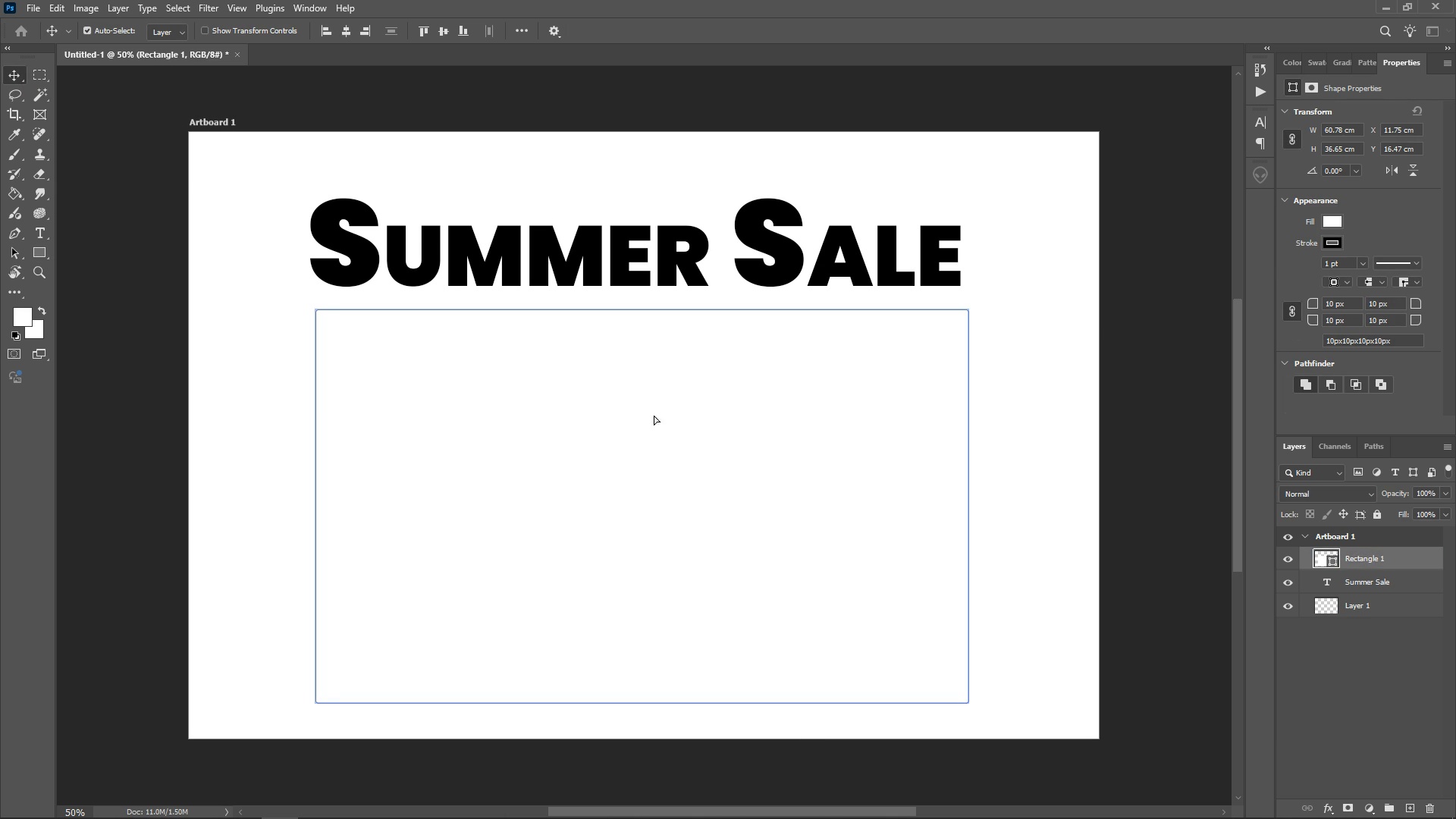 
left_click([615, 446])
 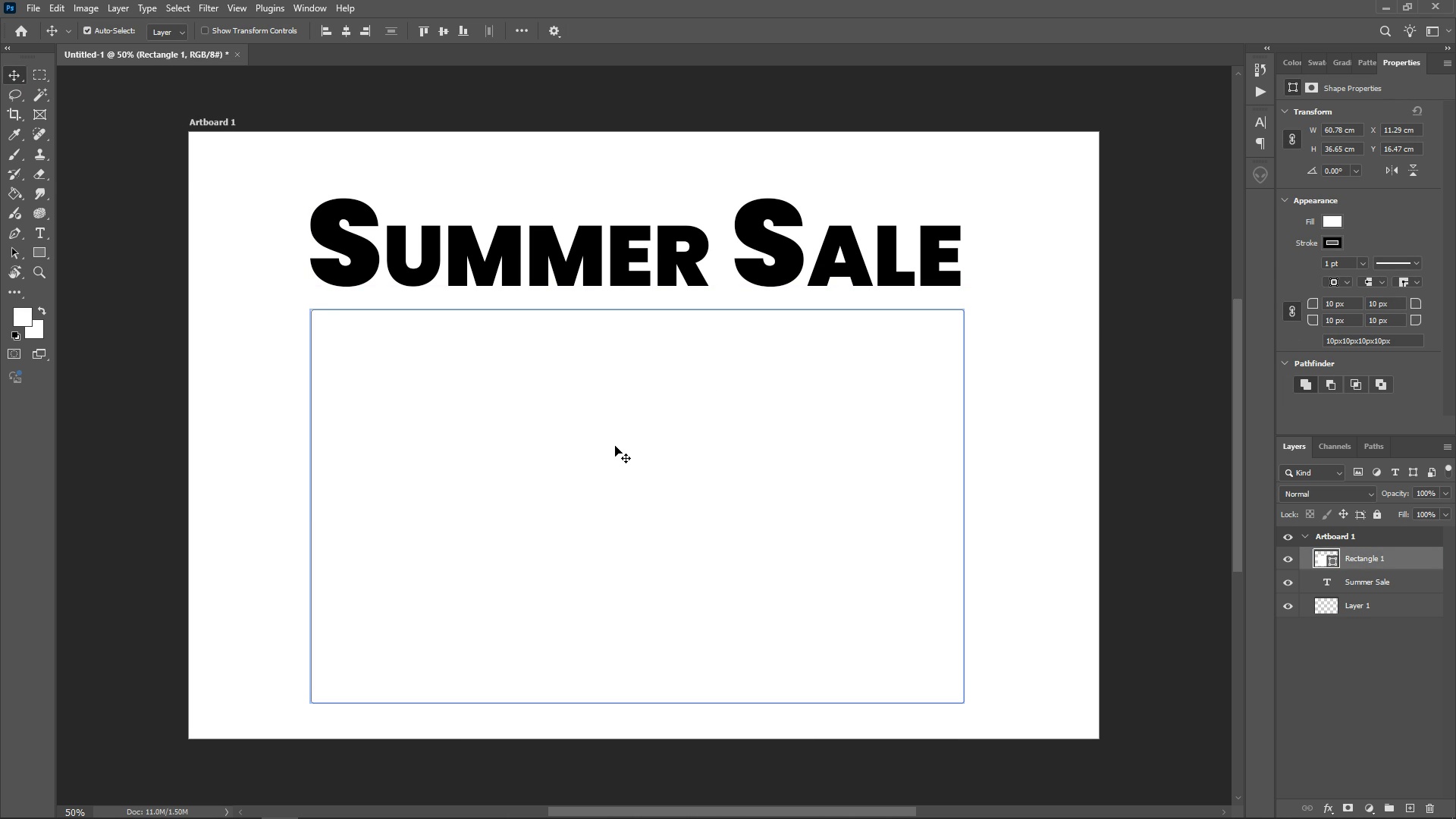 
double_click([615, 446])
 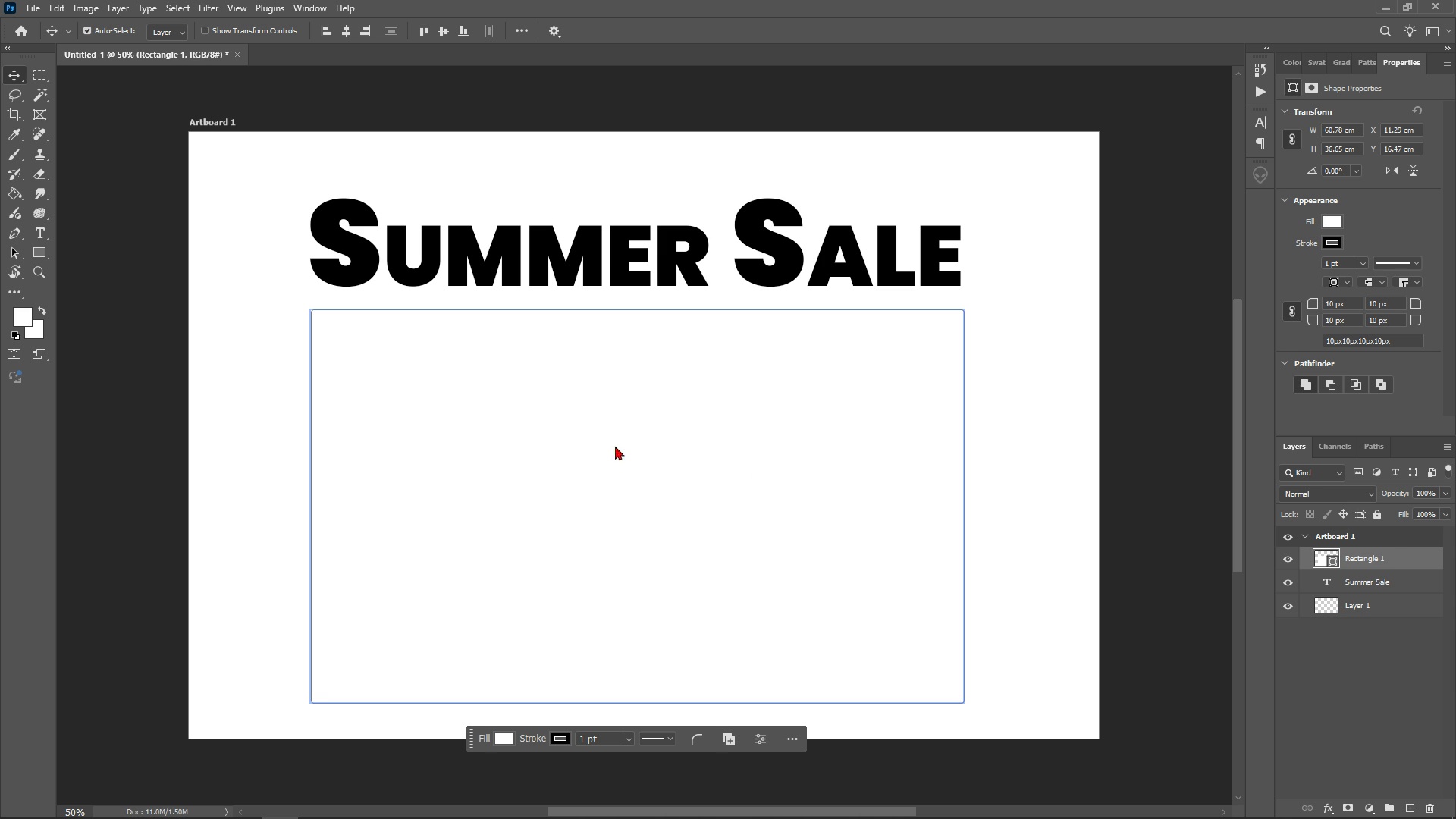 
right_click([615, 446])
 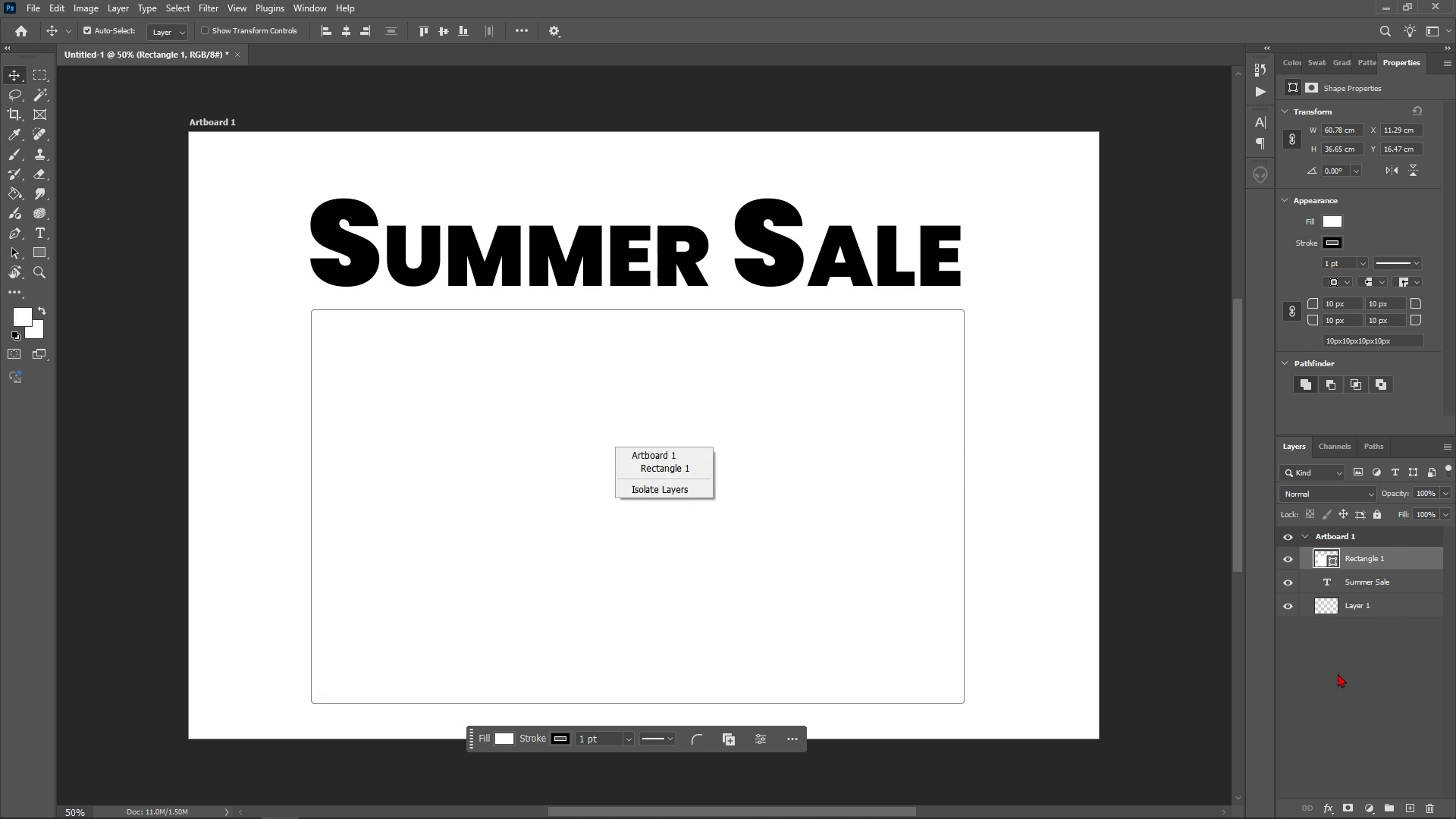 
left_click([1324, 704])
 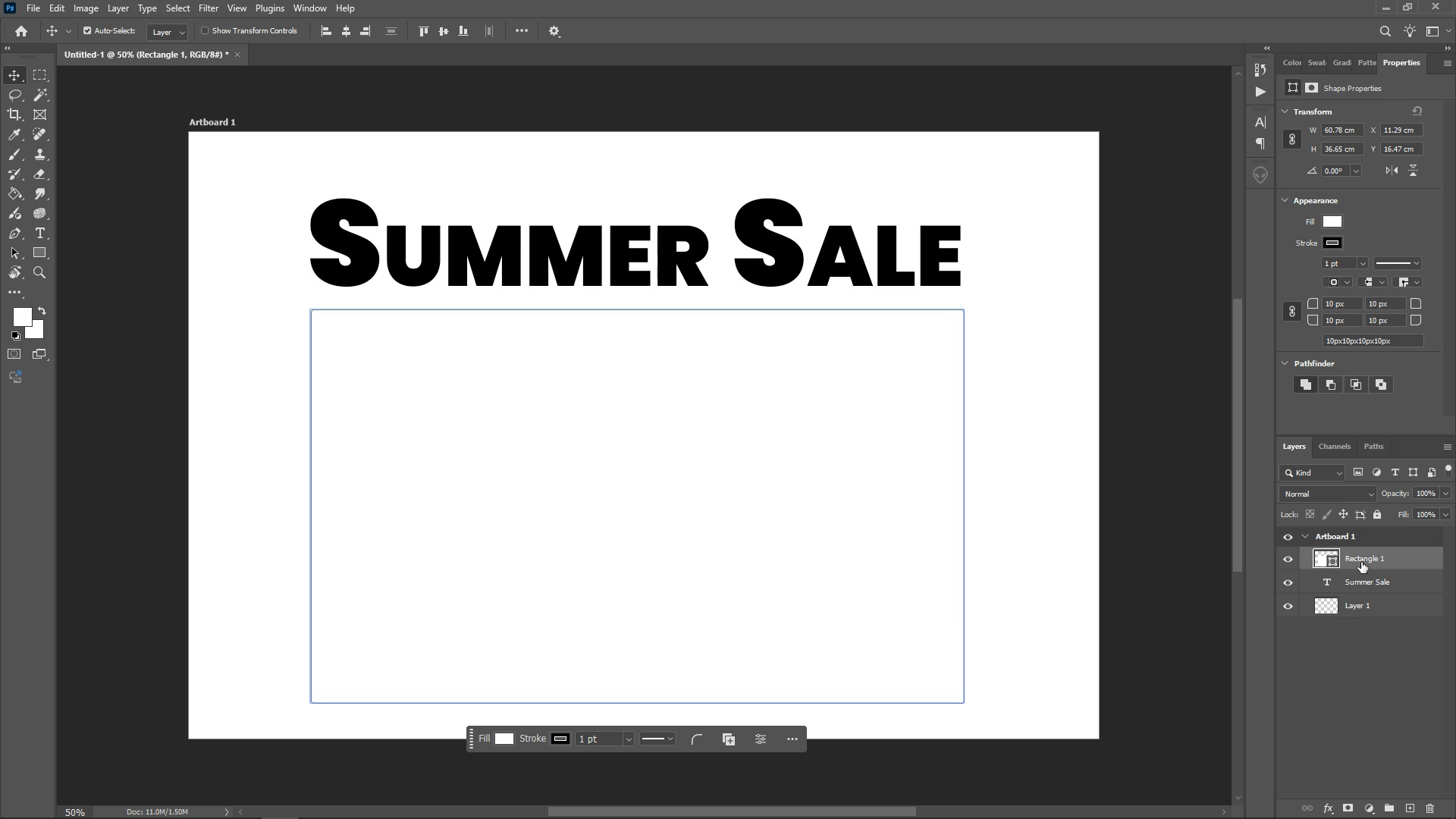 
left_click([1361, 562])
 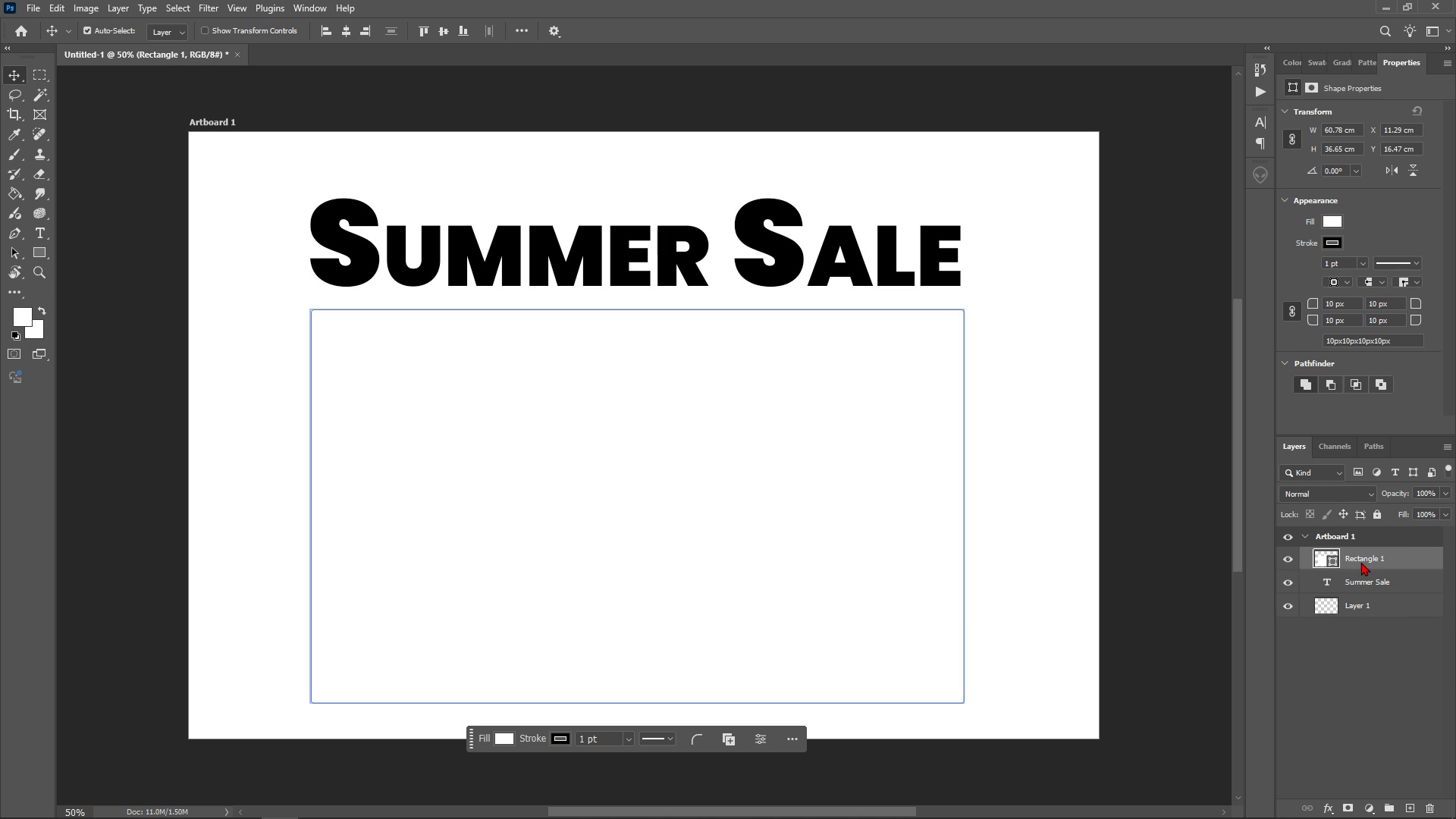 
right_click([1361, 562])
 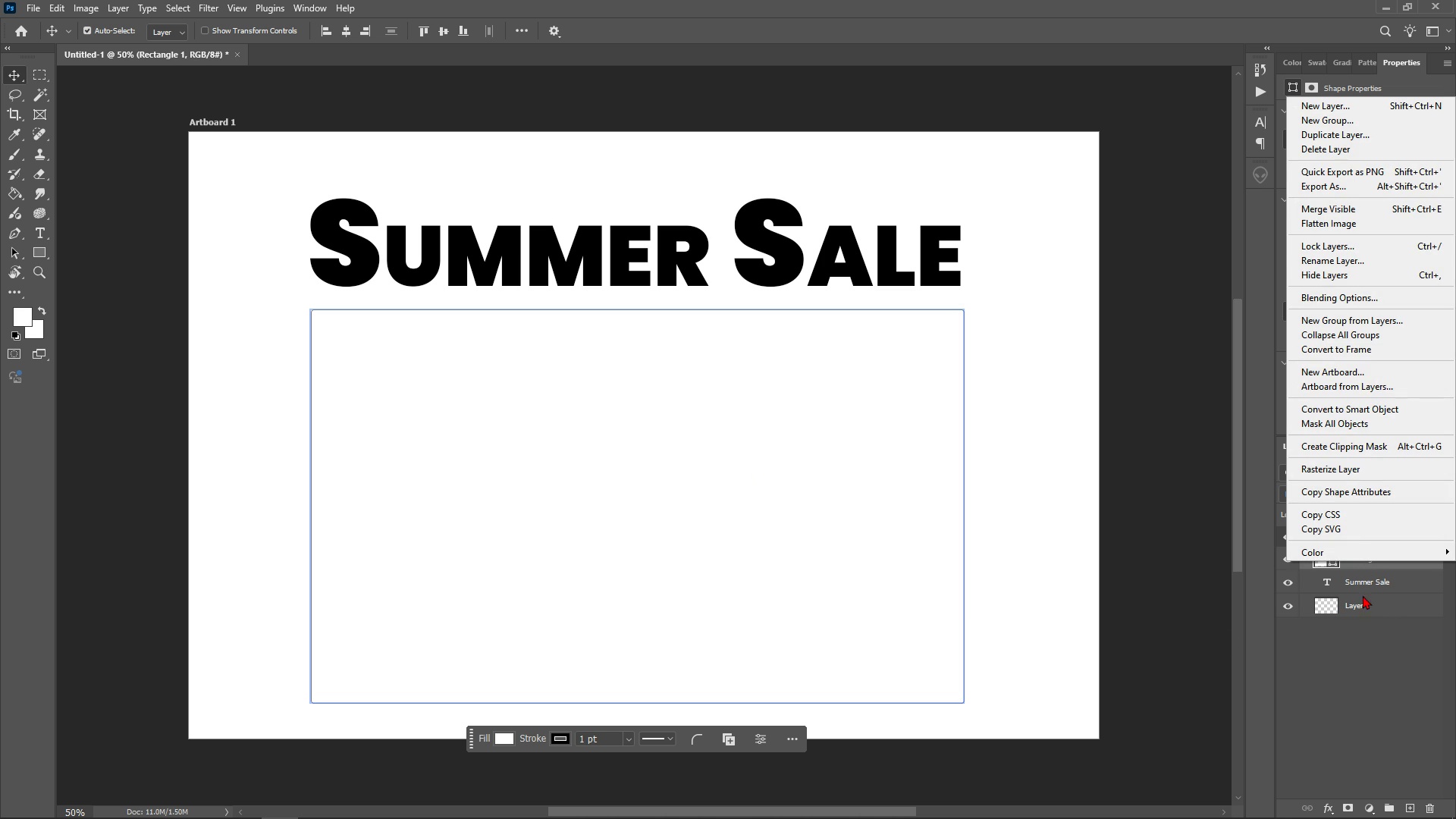 
left_click([1351, 730])
 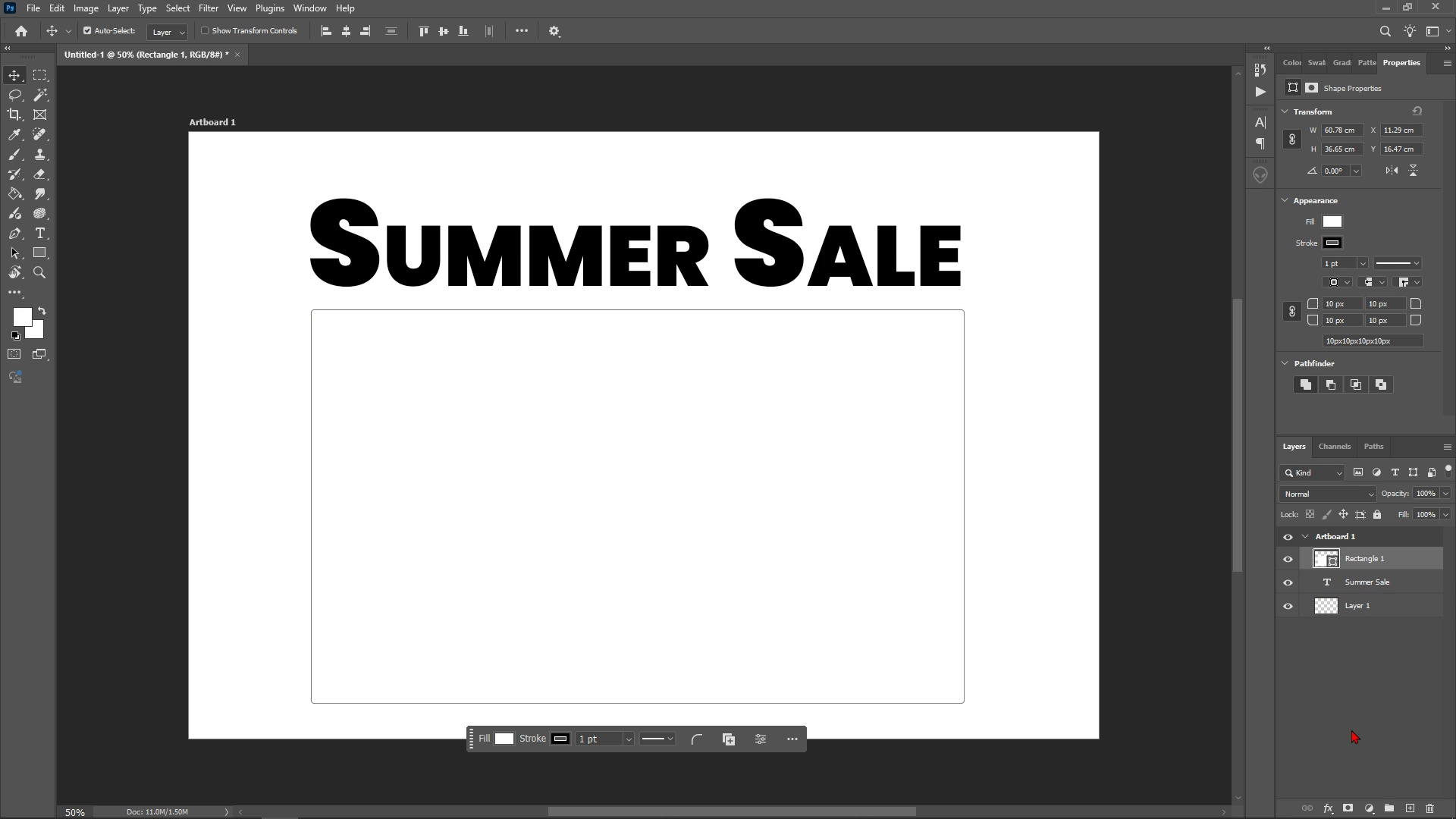 
wait(12.95)
 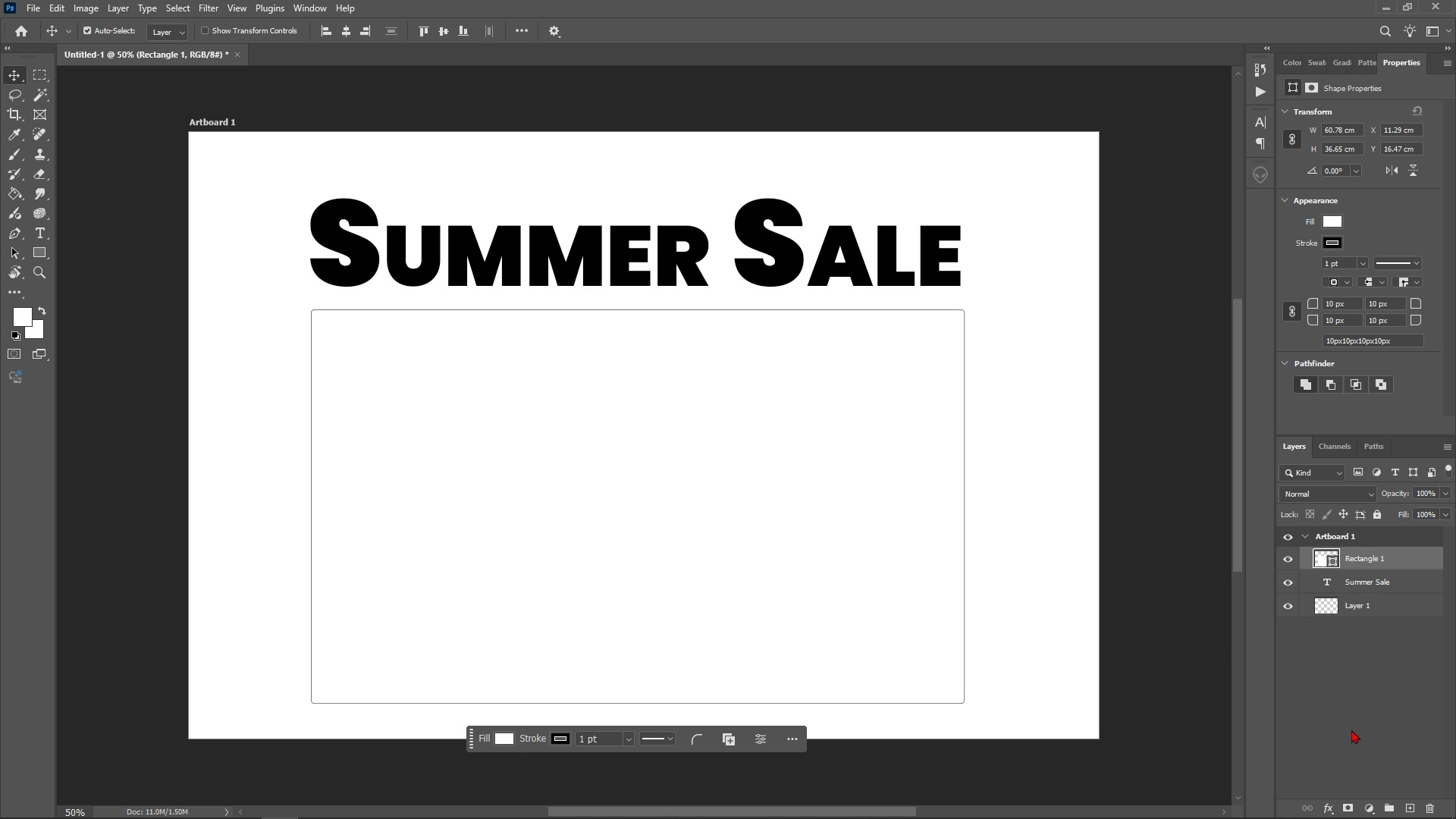 
left_click([414, 45])
 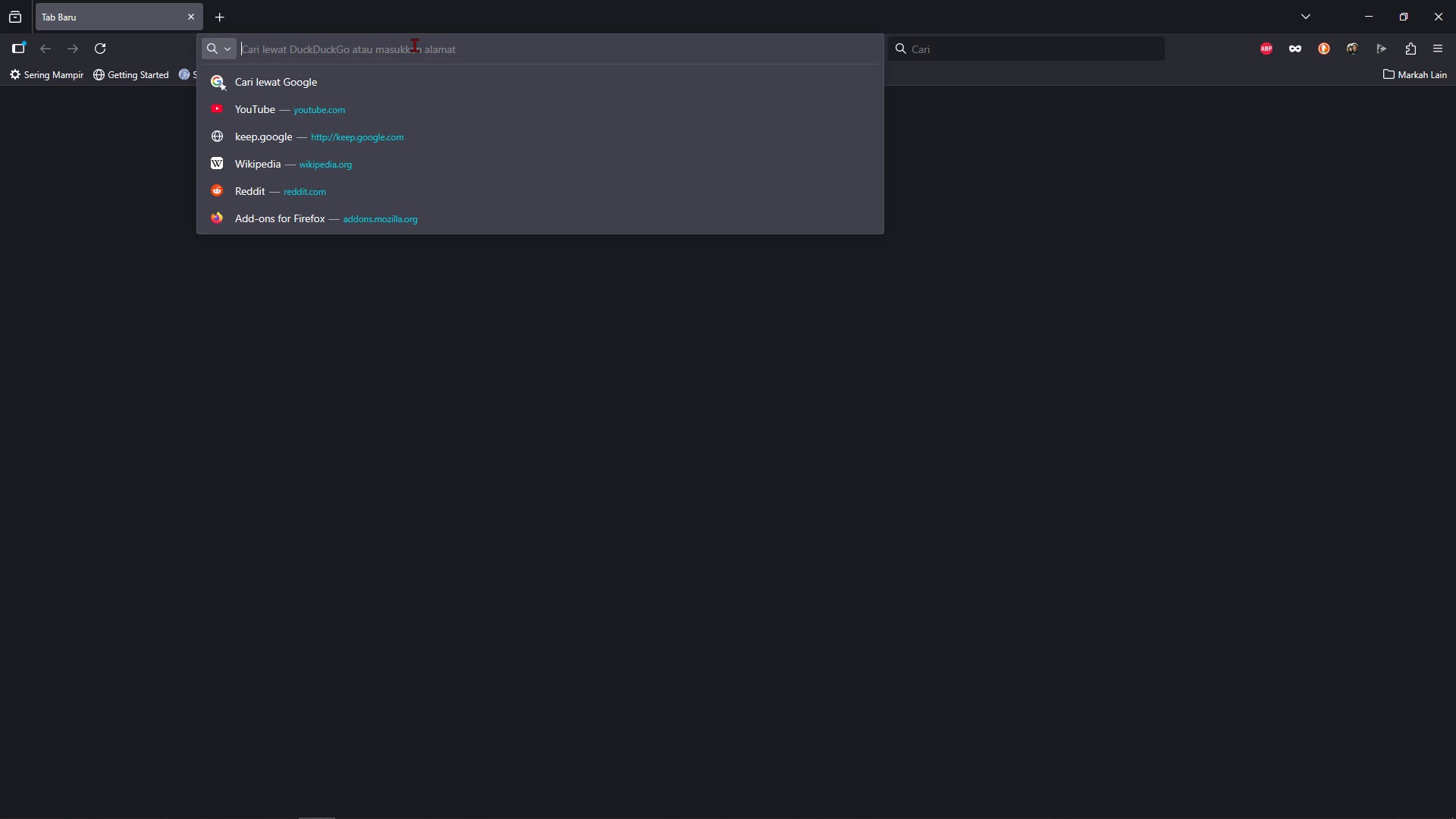 
type(pixa)
 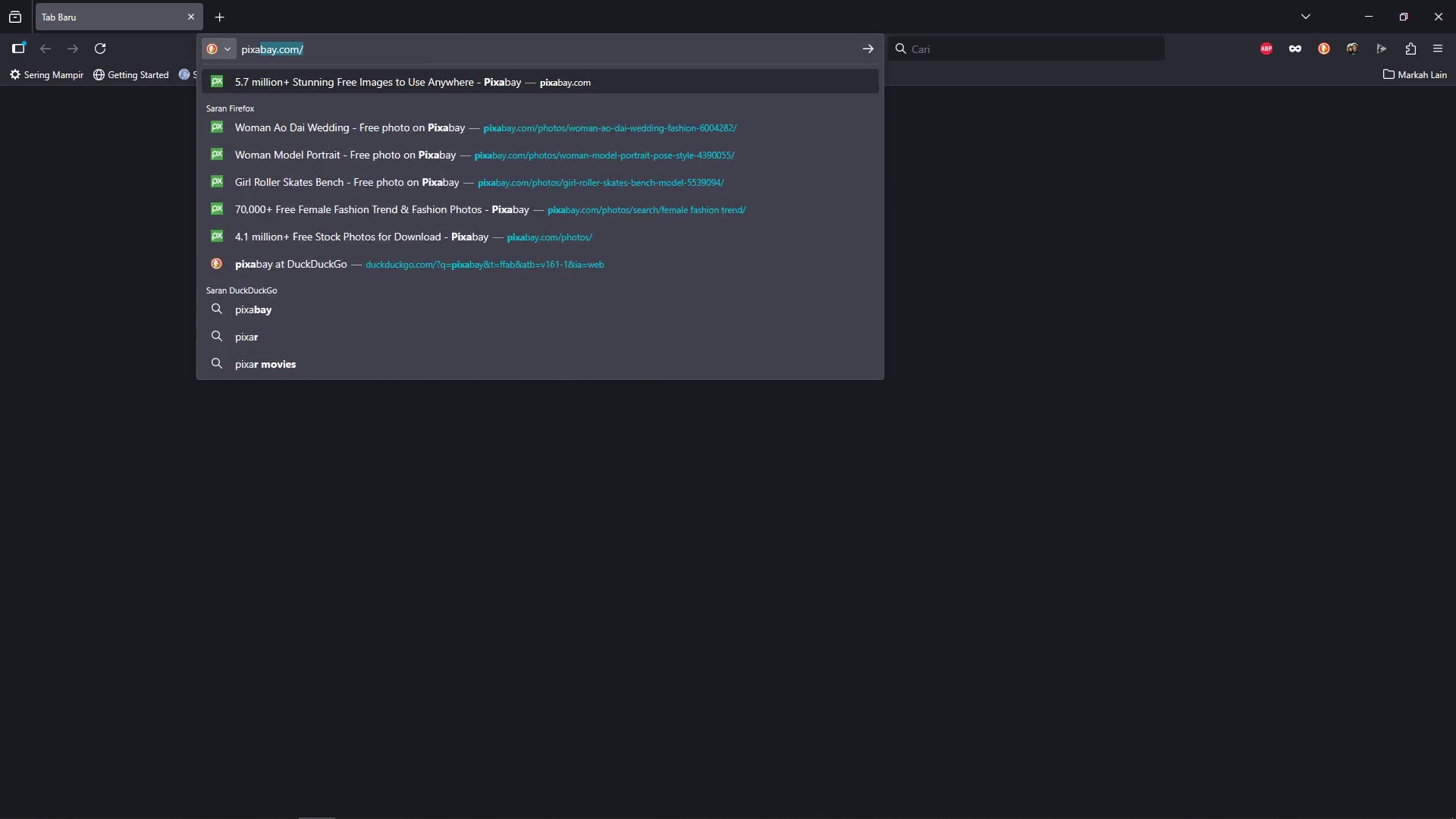 
key(Enter)
 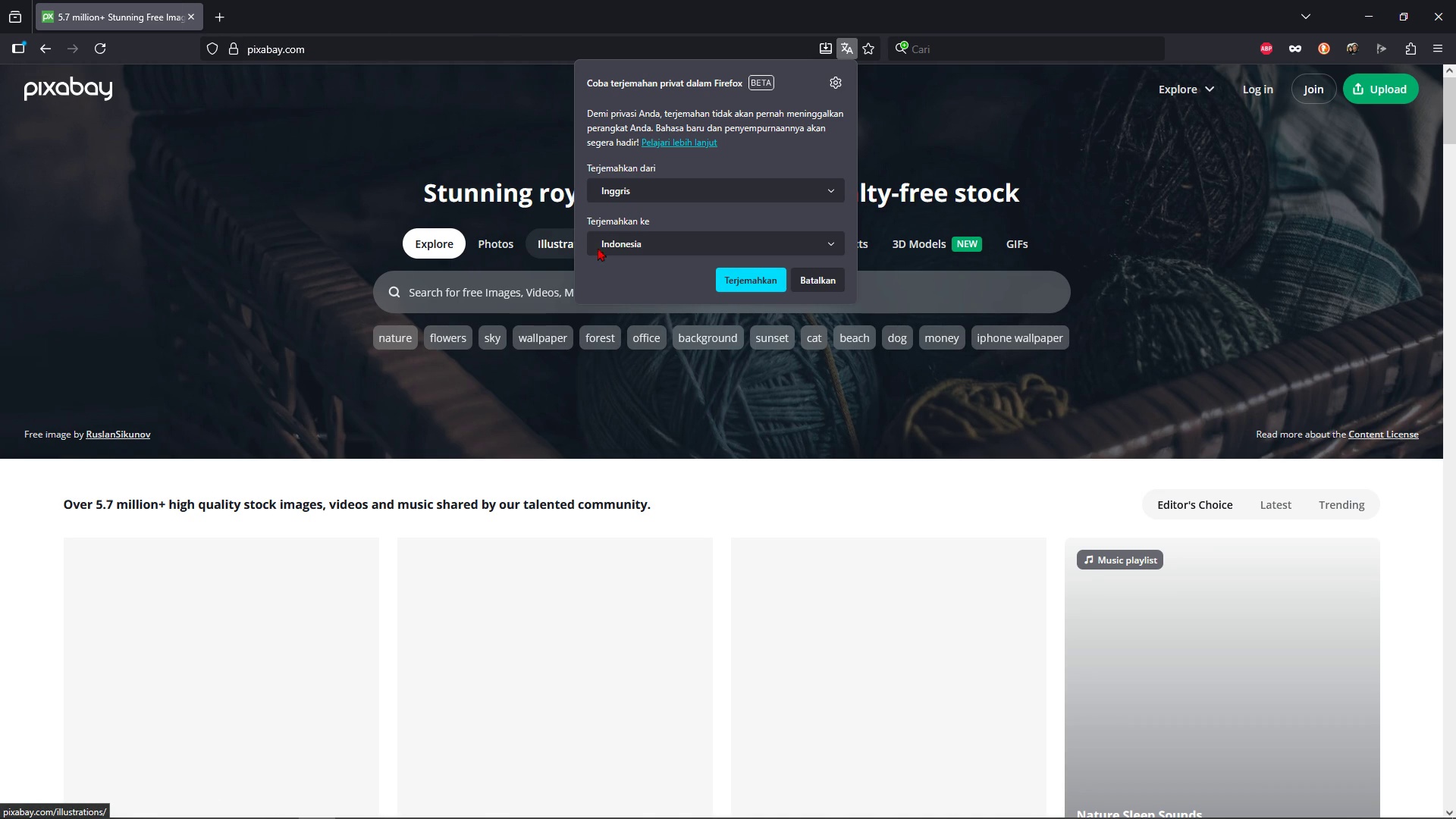 
wait(7.35)
 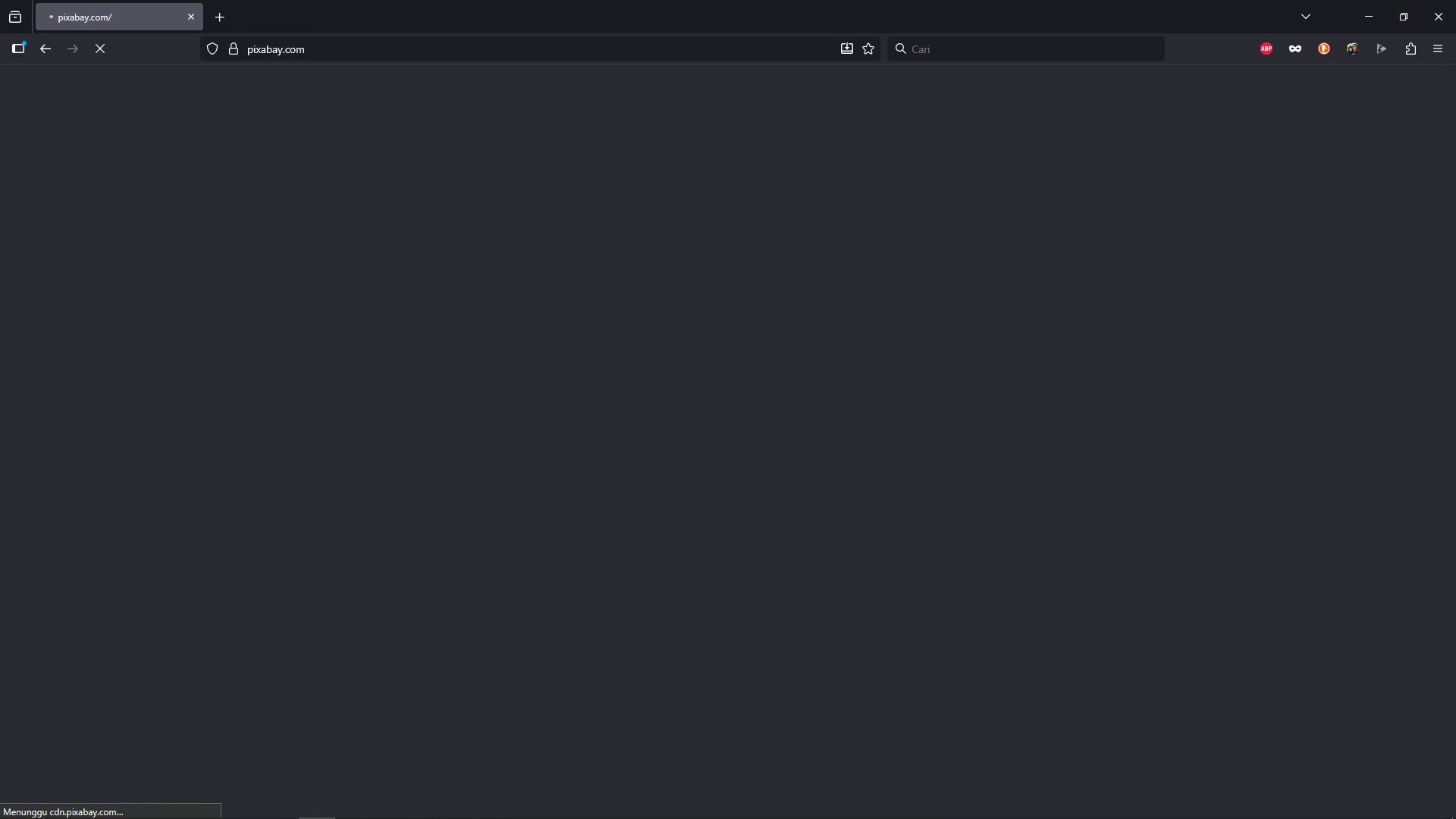 
double_click([612, 293])
 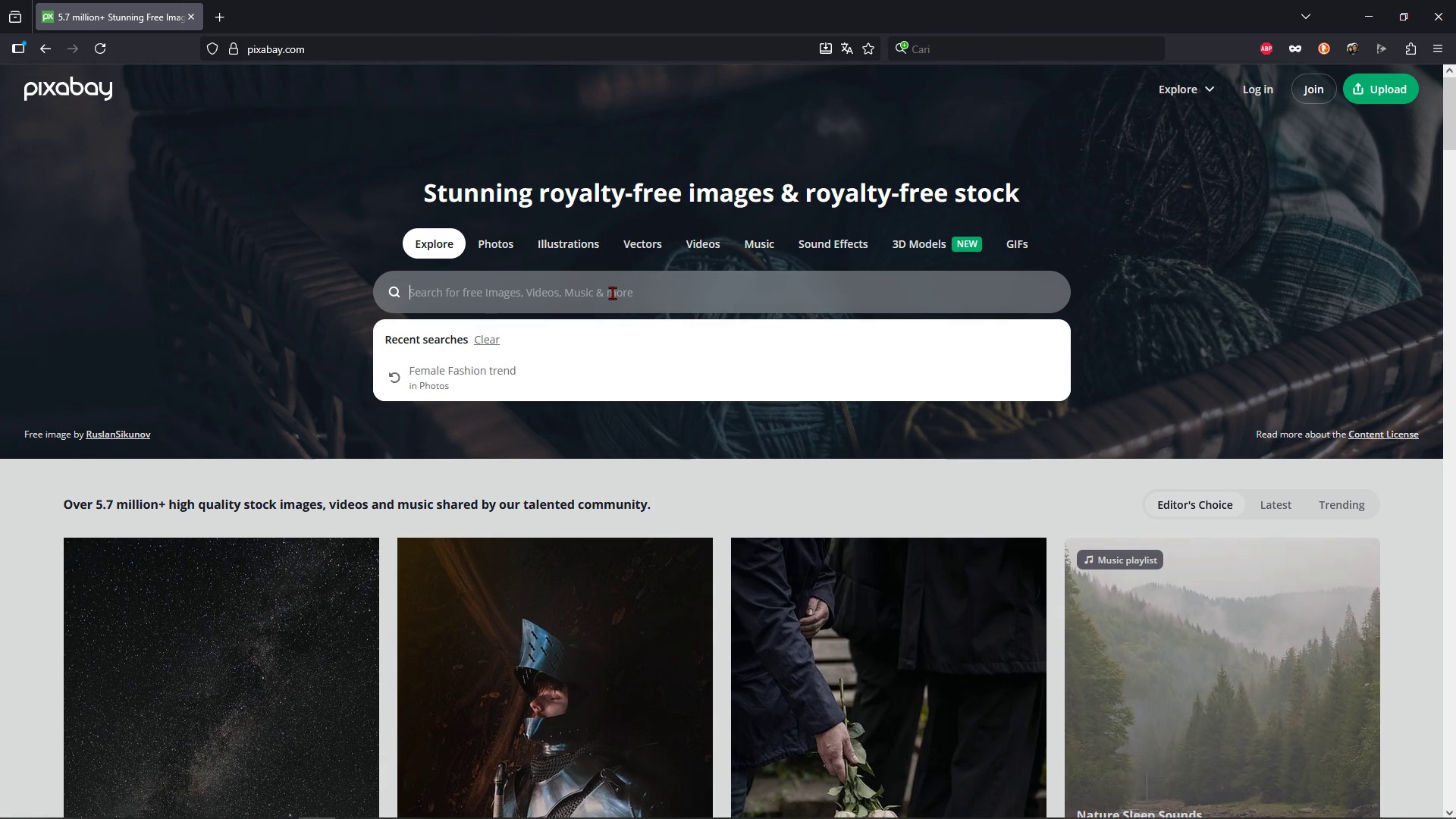 
type(summer sale)
 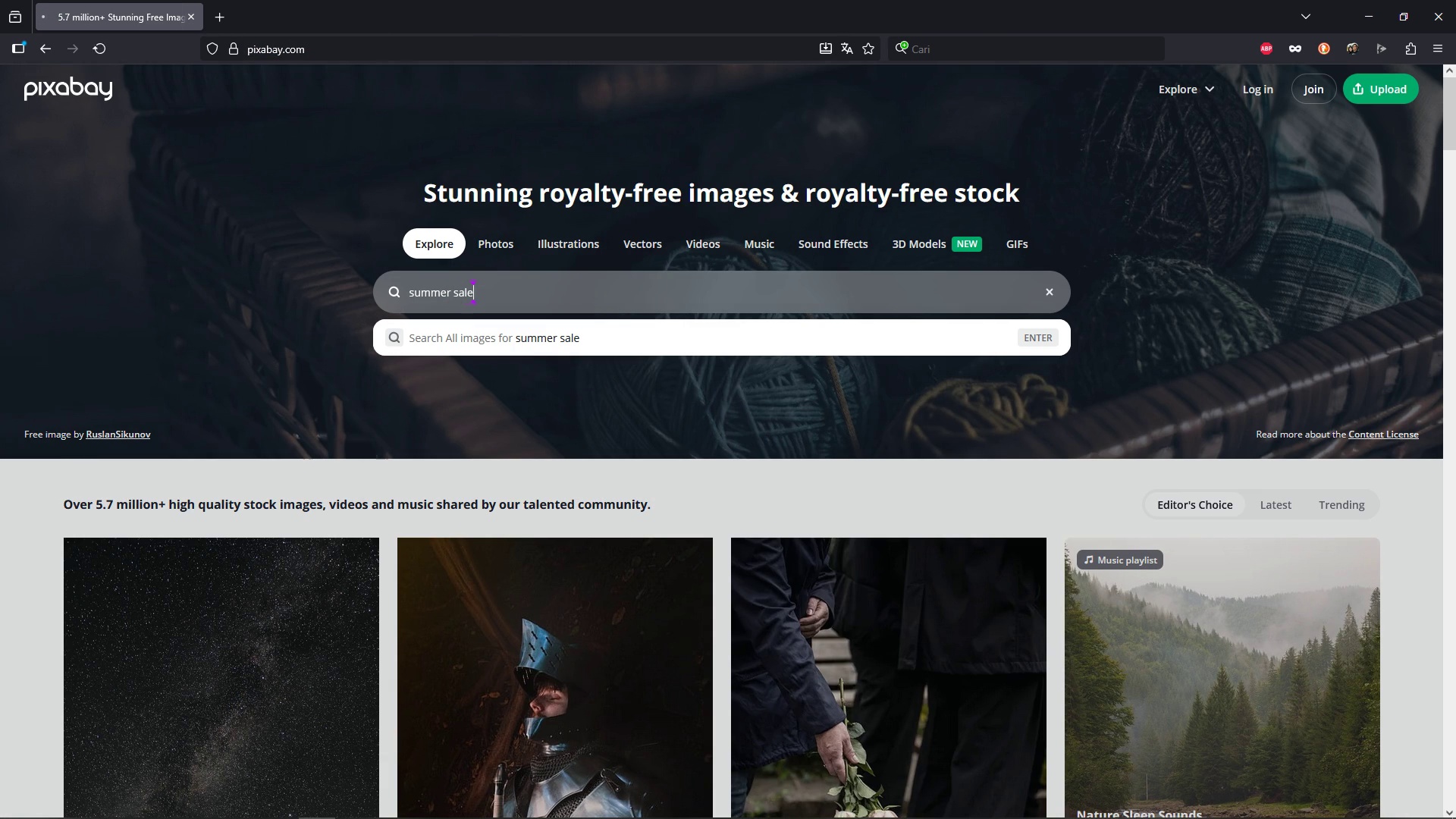 
key(Enter)
 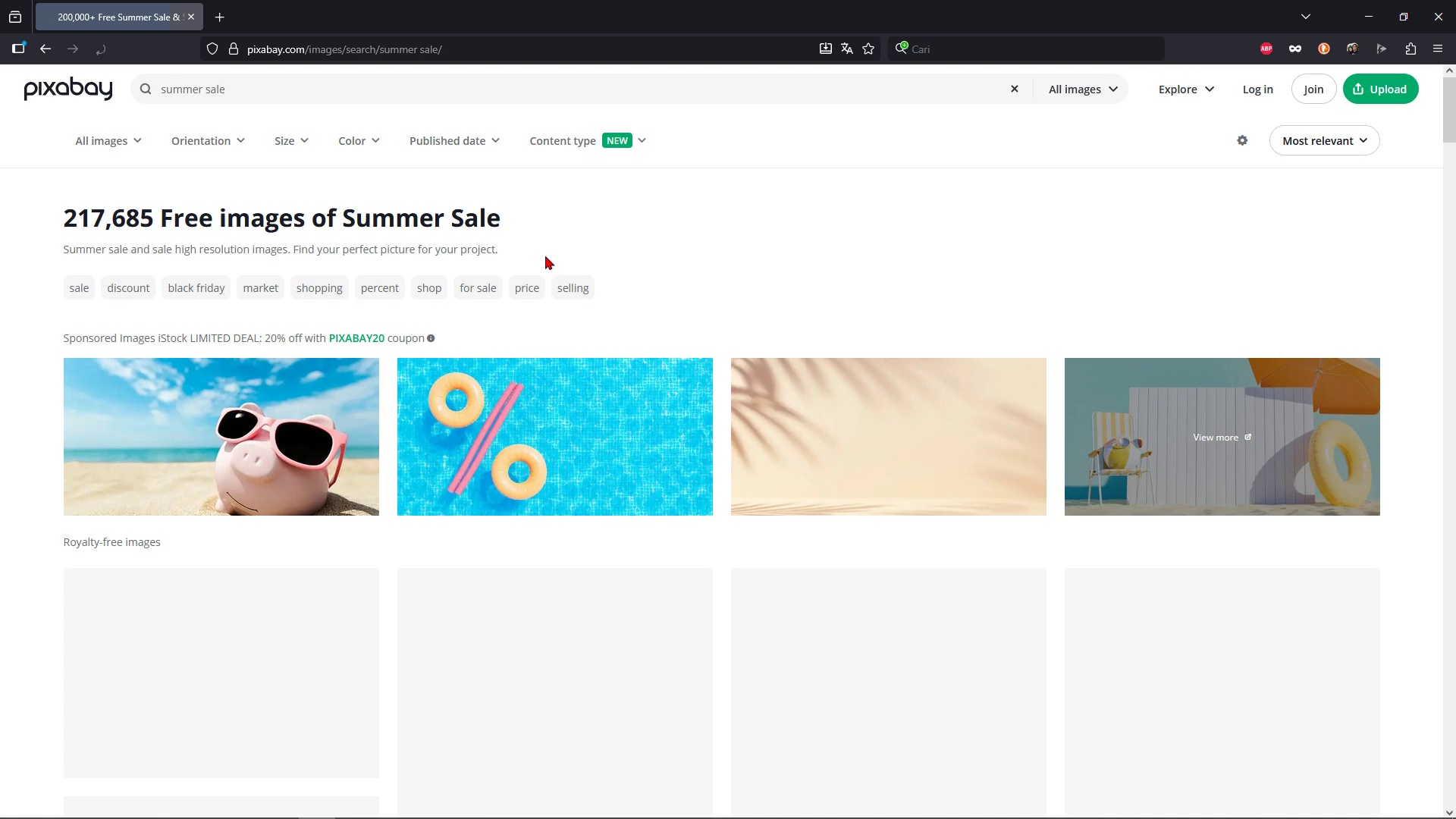 
wait(10.34)
 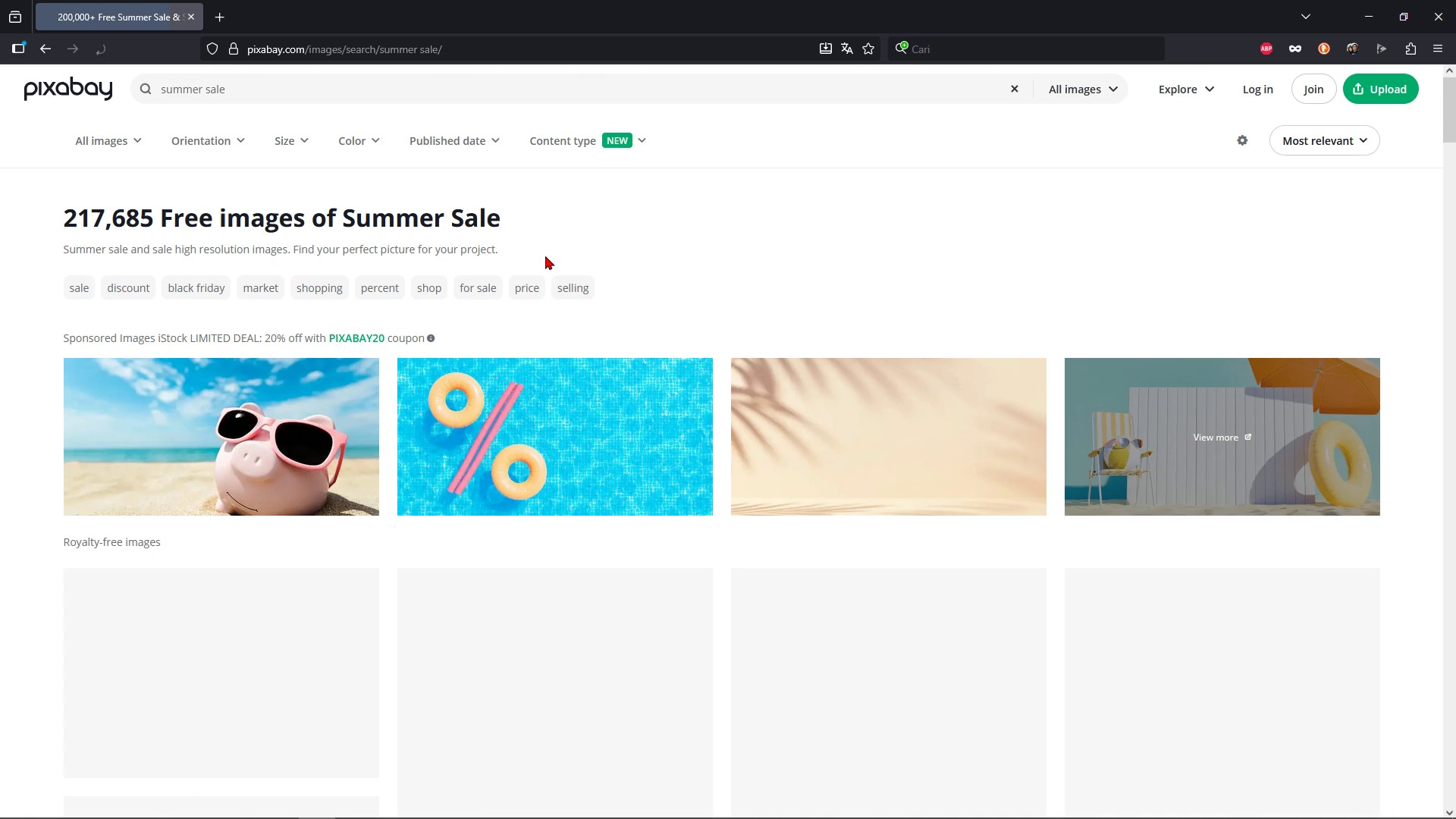 
scroll: coordinate [628, 491], scroll_direction: down, amount: 27.0
 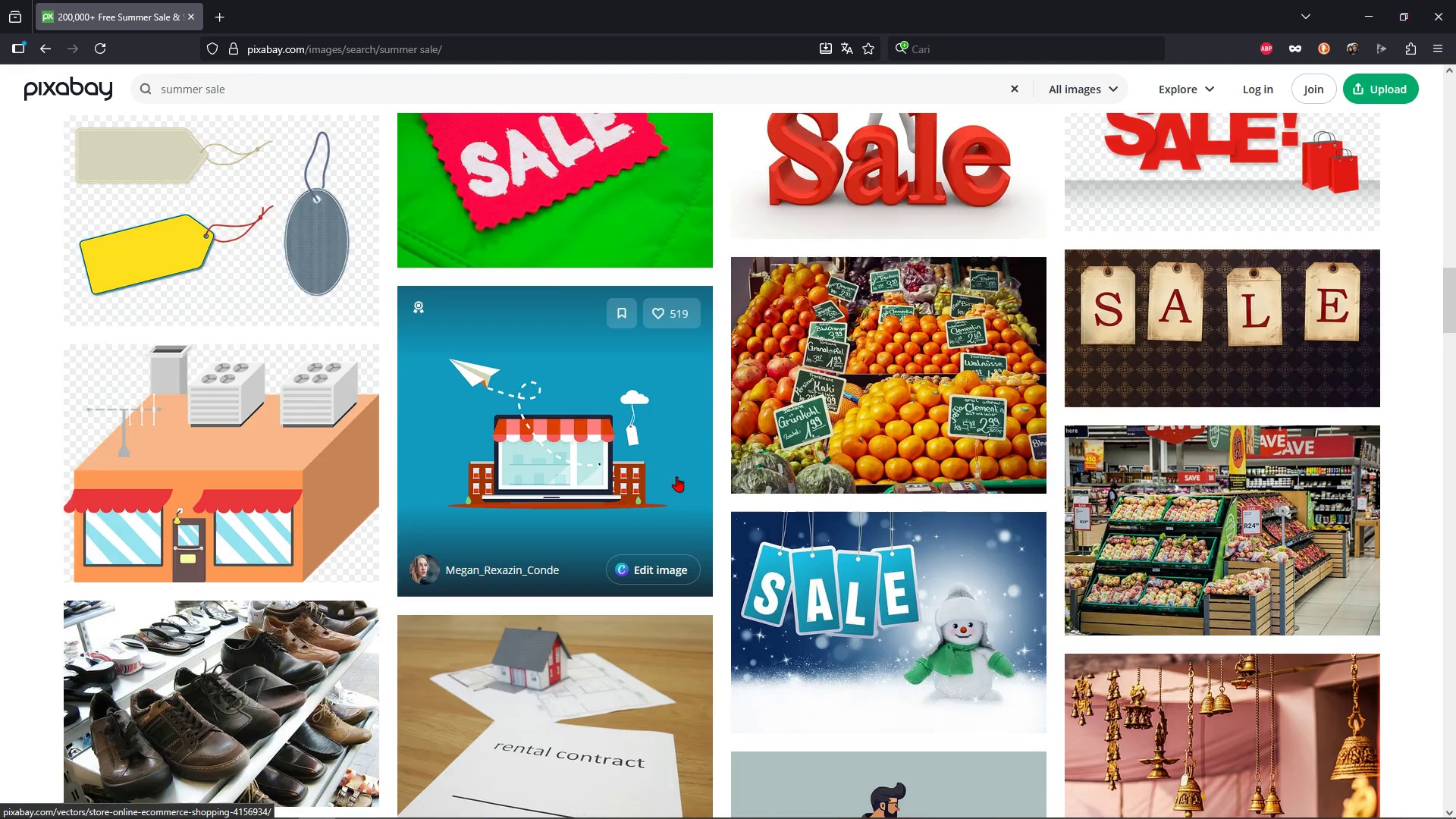 
scroll: coordinate [275, 275], scroll_direction: up, amount: 33.0
 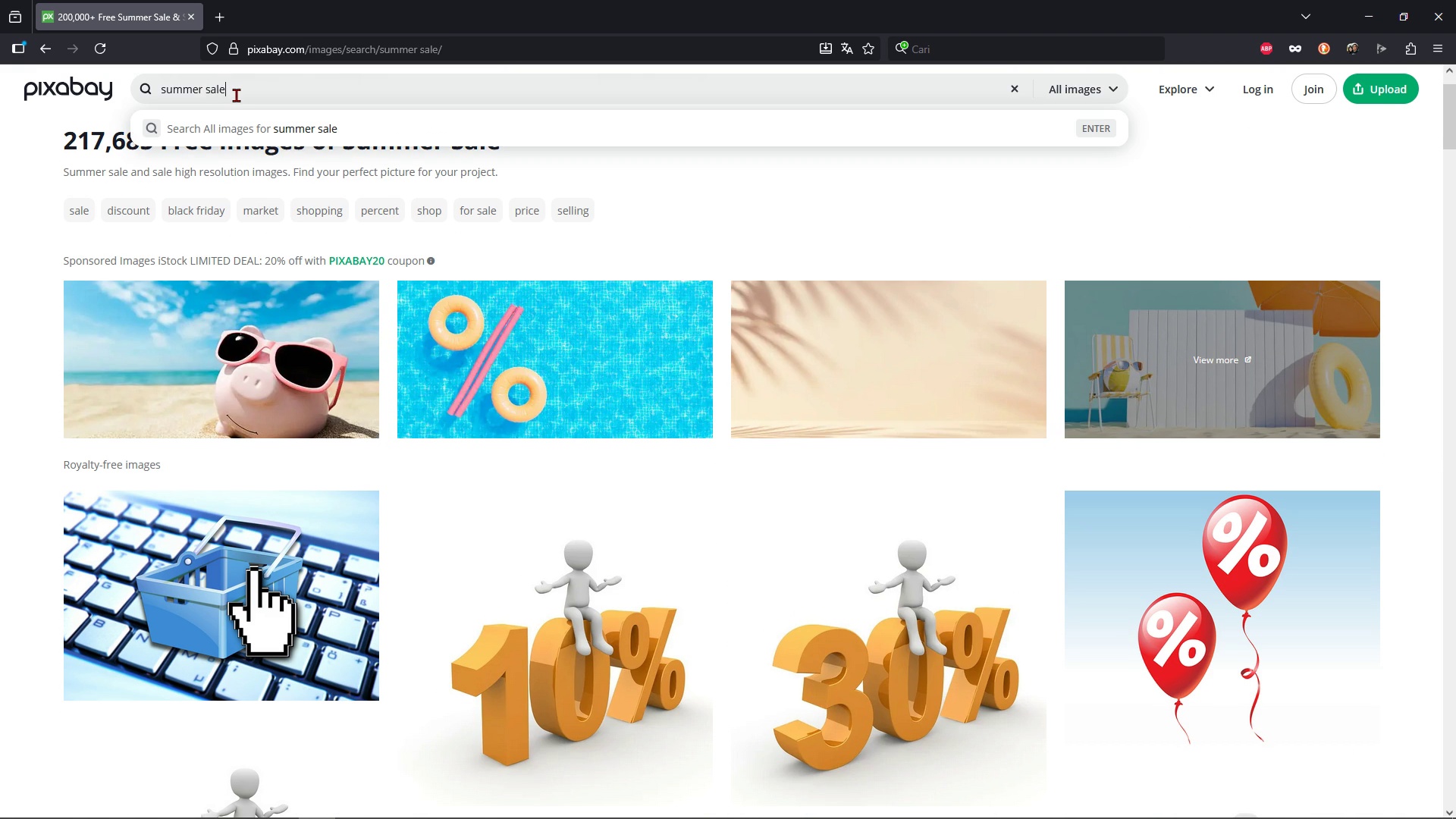 
double_click([236, 95])
 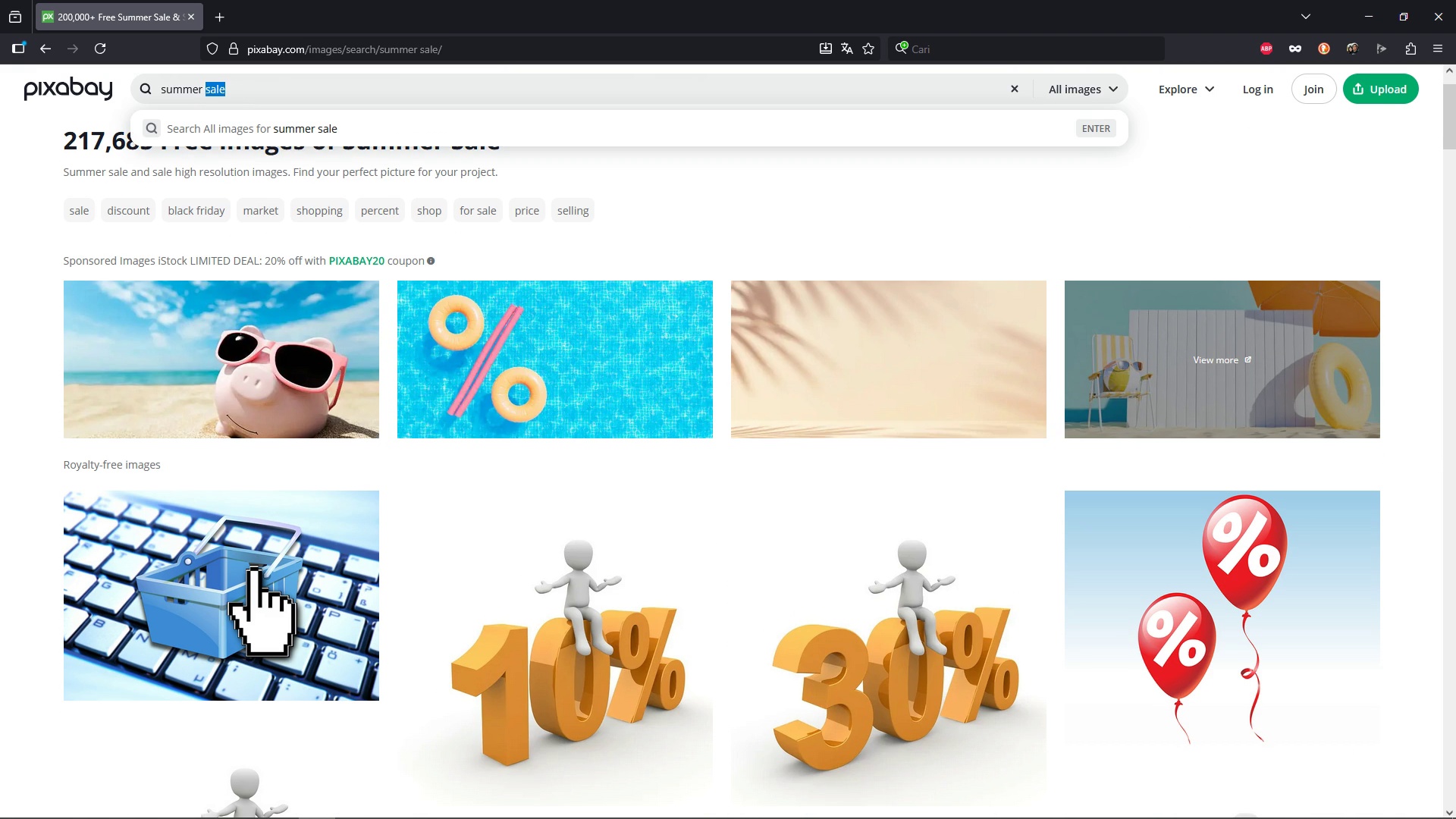 
key(Backspace)
 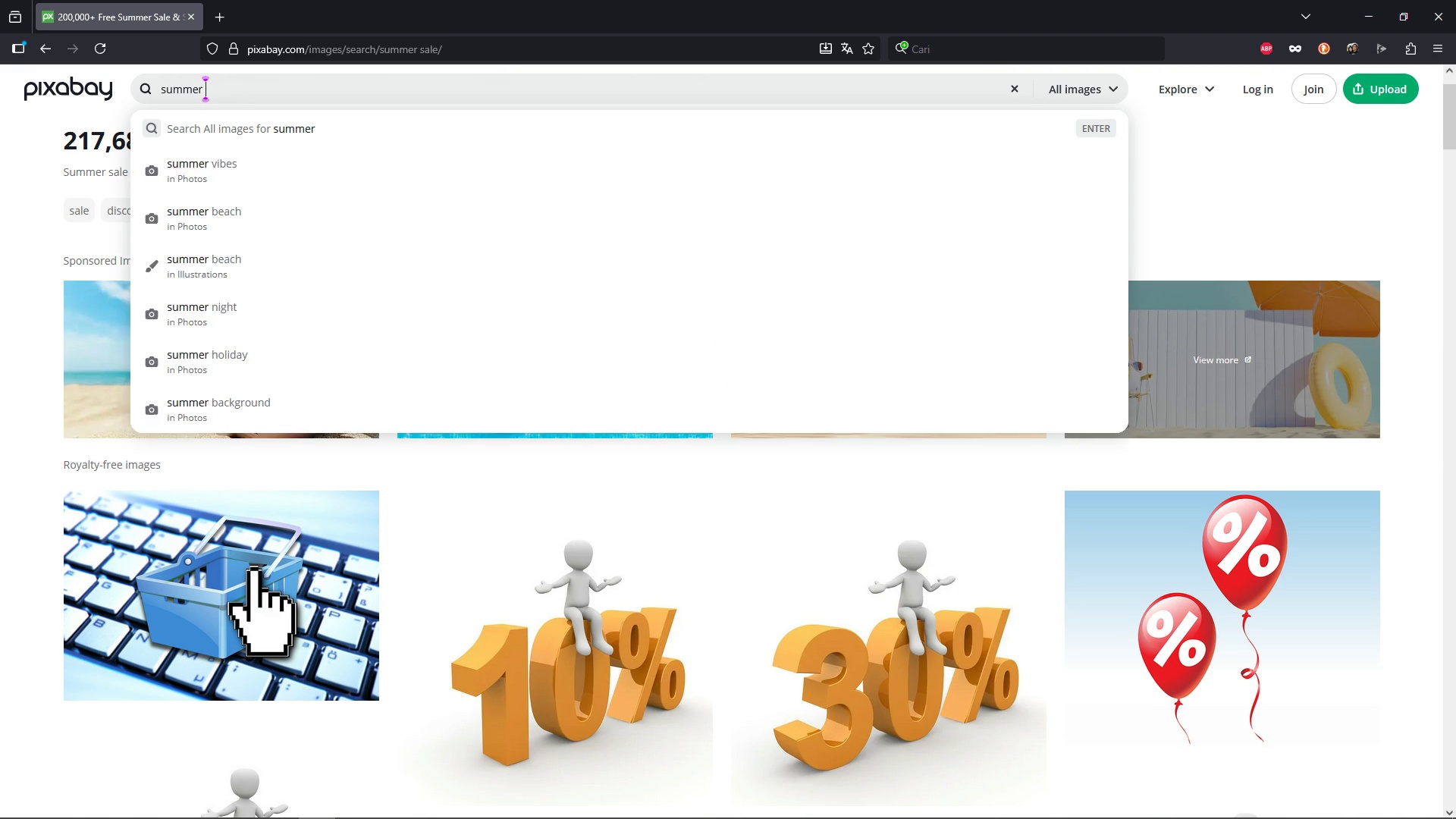 
key(Backspace)
 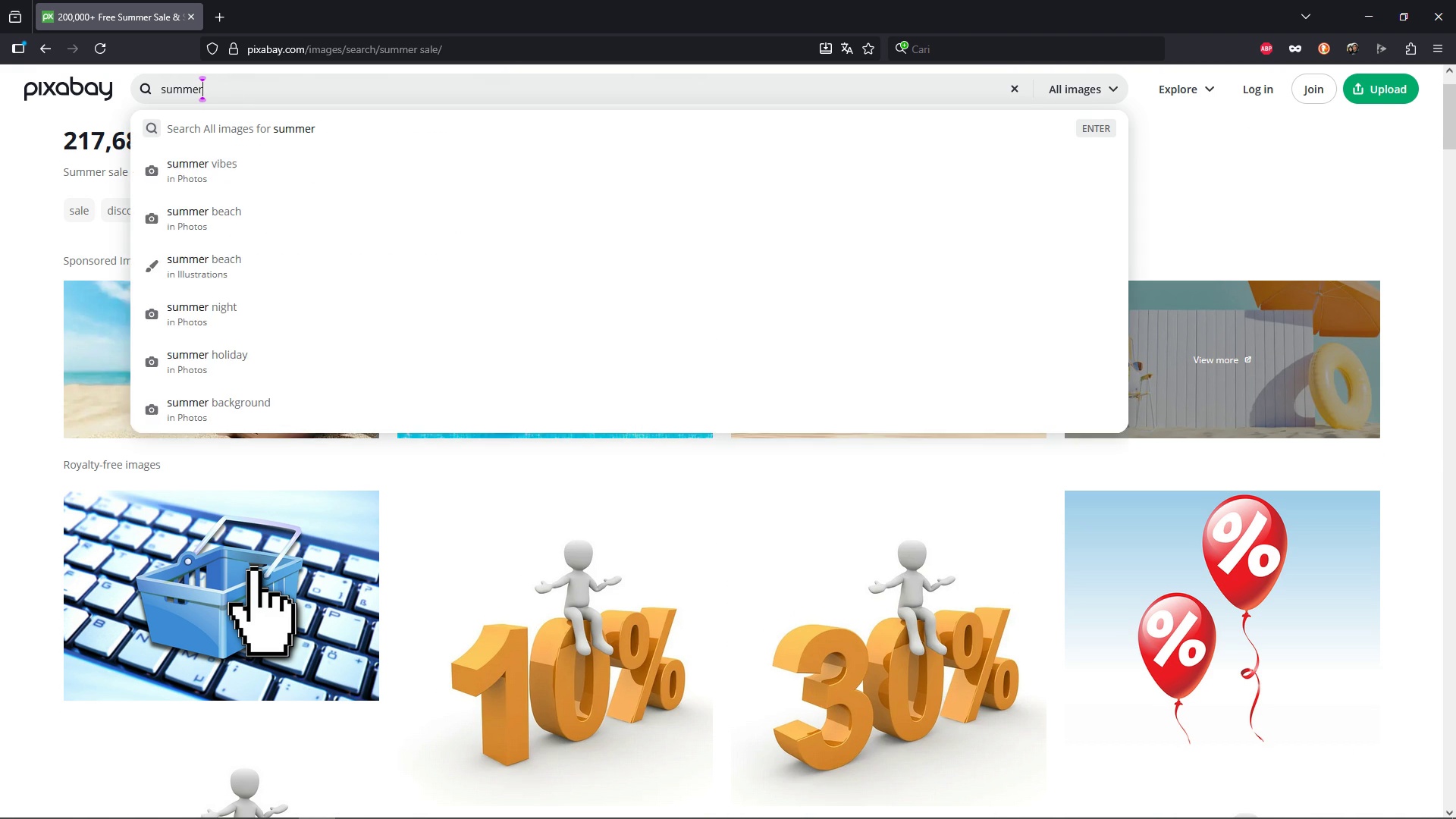 
key(Enter)
 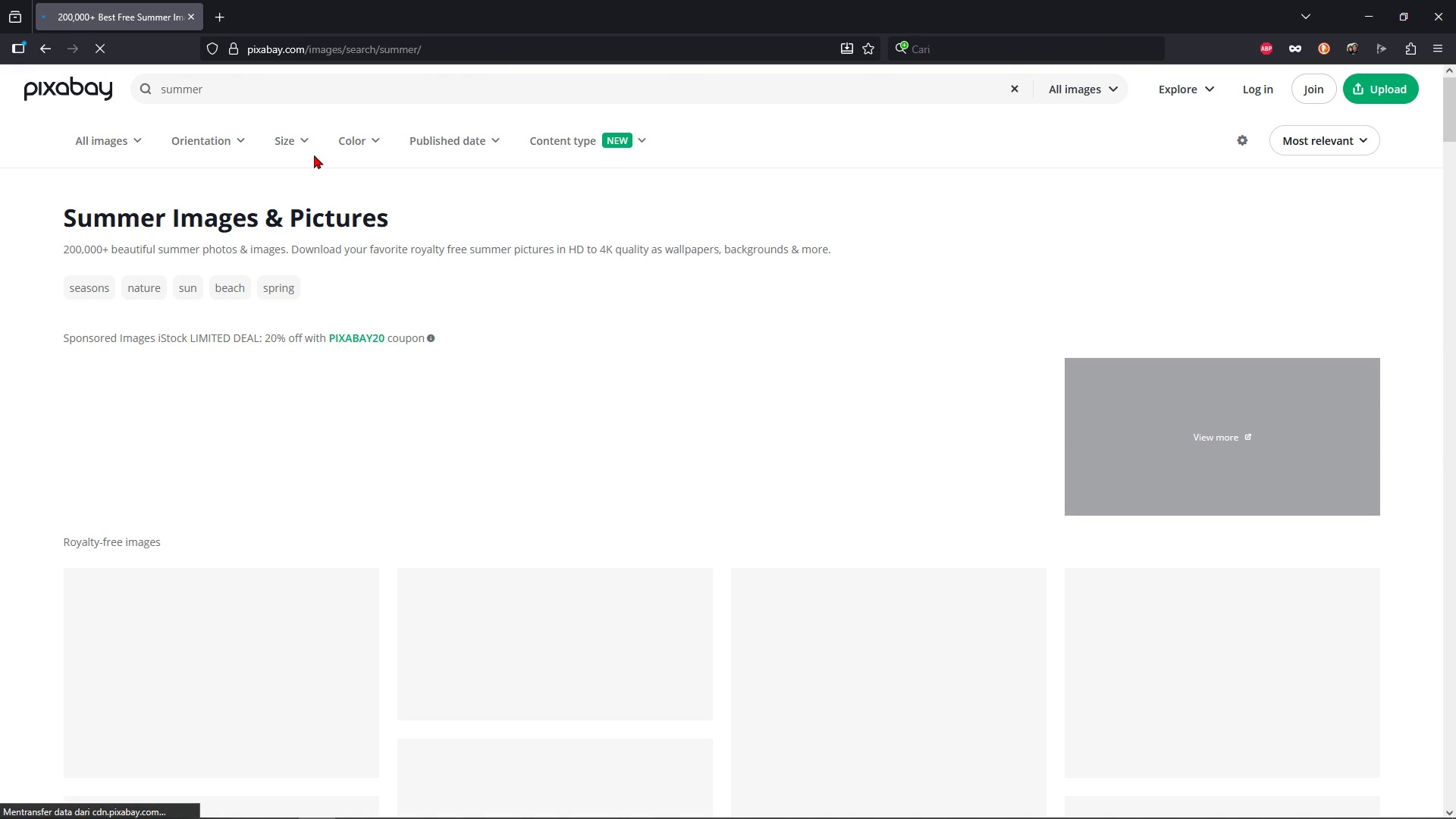 
wait(5.89)
 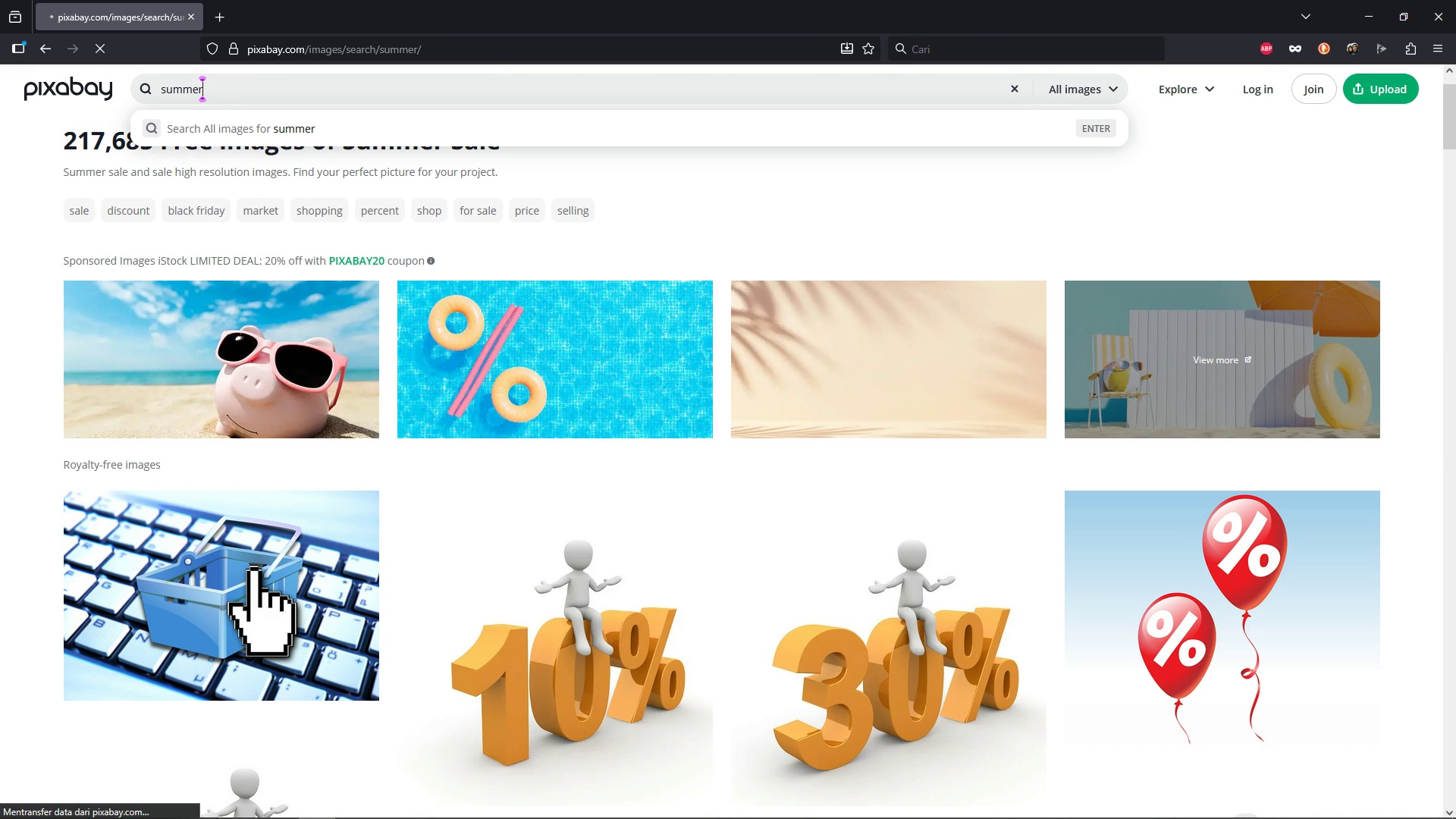 
left_click([127, 131])
 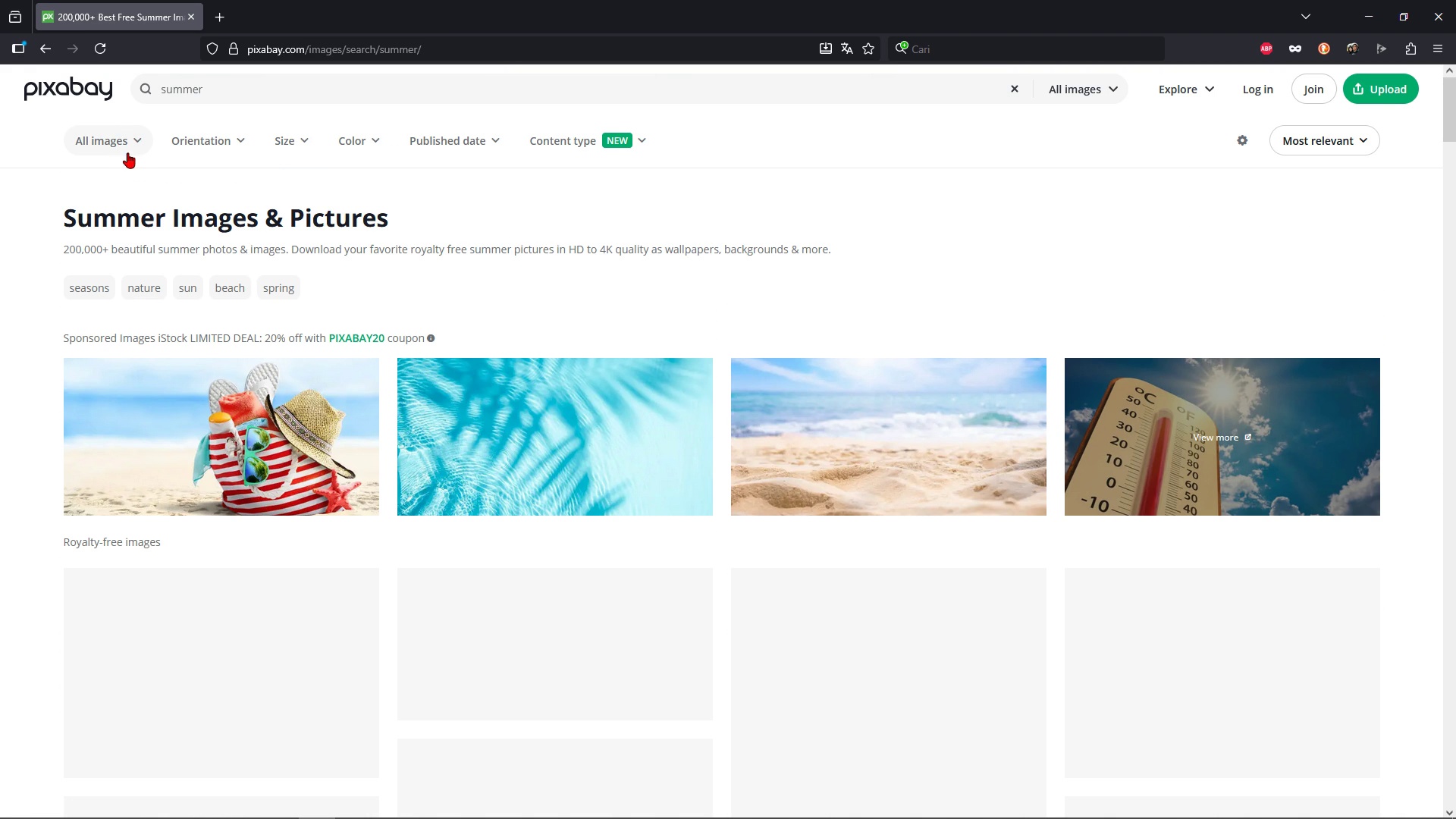 
left_click([120, 149])
 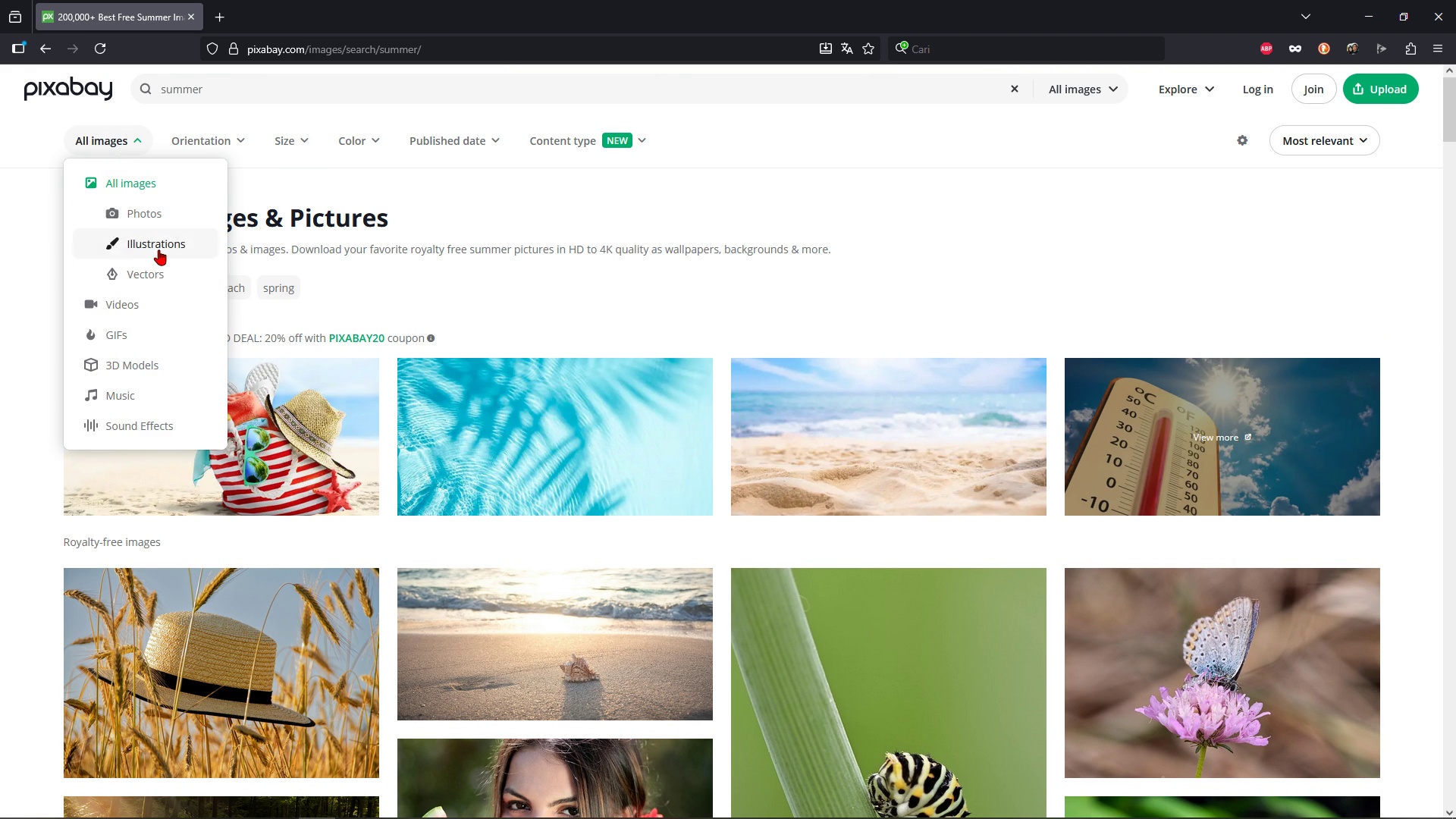 
left_click([158, 249])
 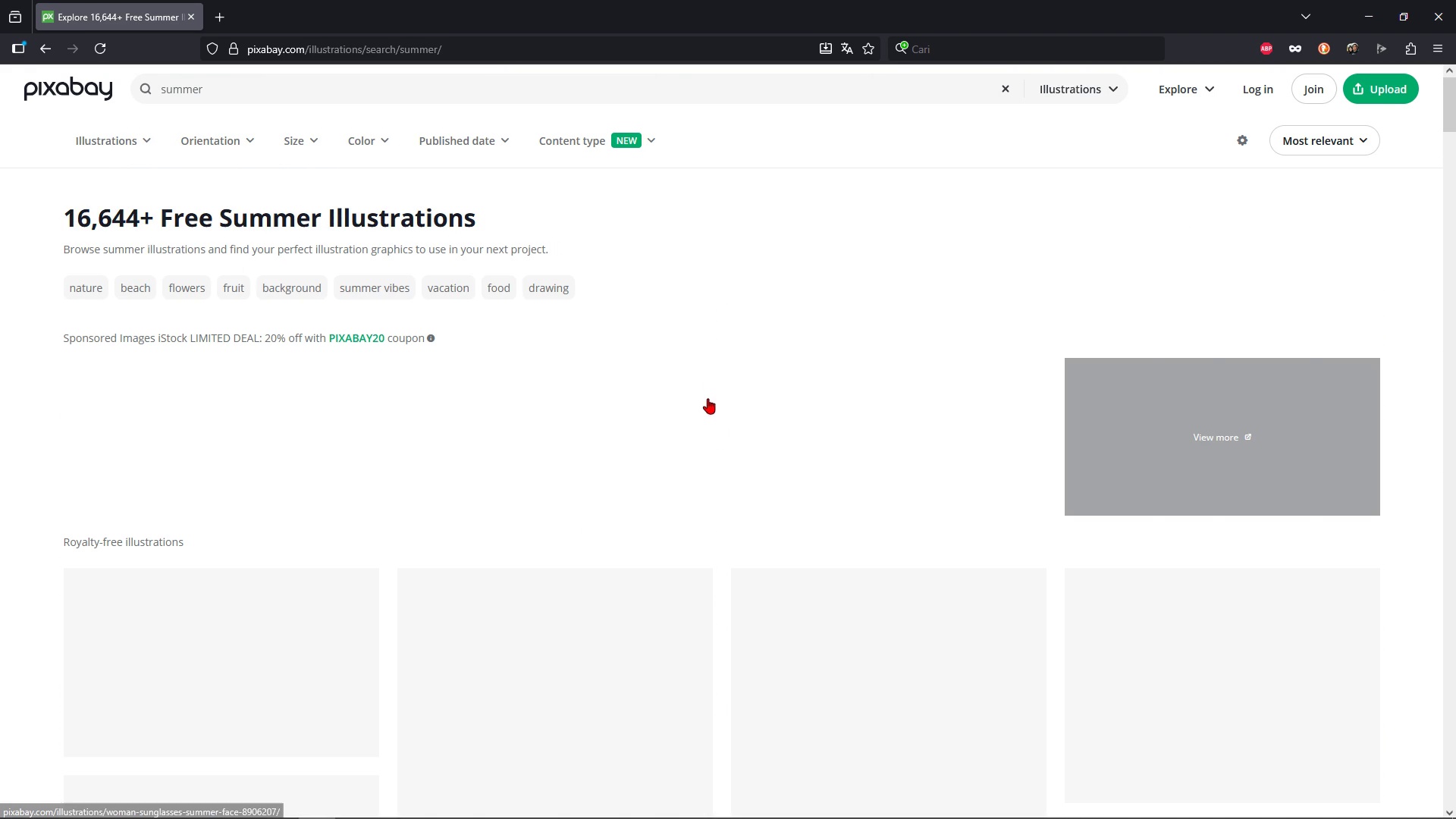 
wait(6.1)
 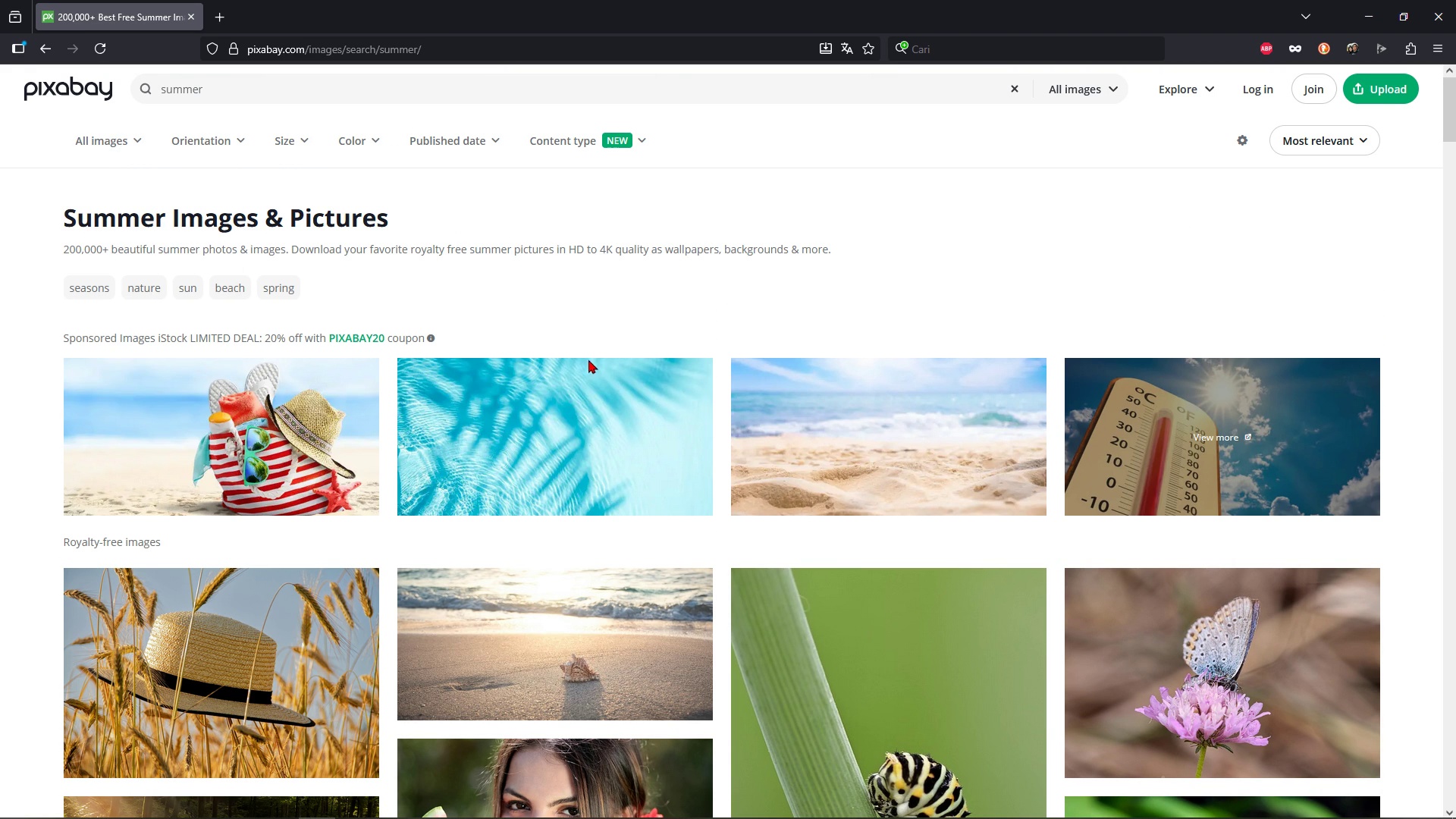 
scroll: coordinate [823, 552], scroll_direction: down, amount: 15.0
 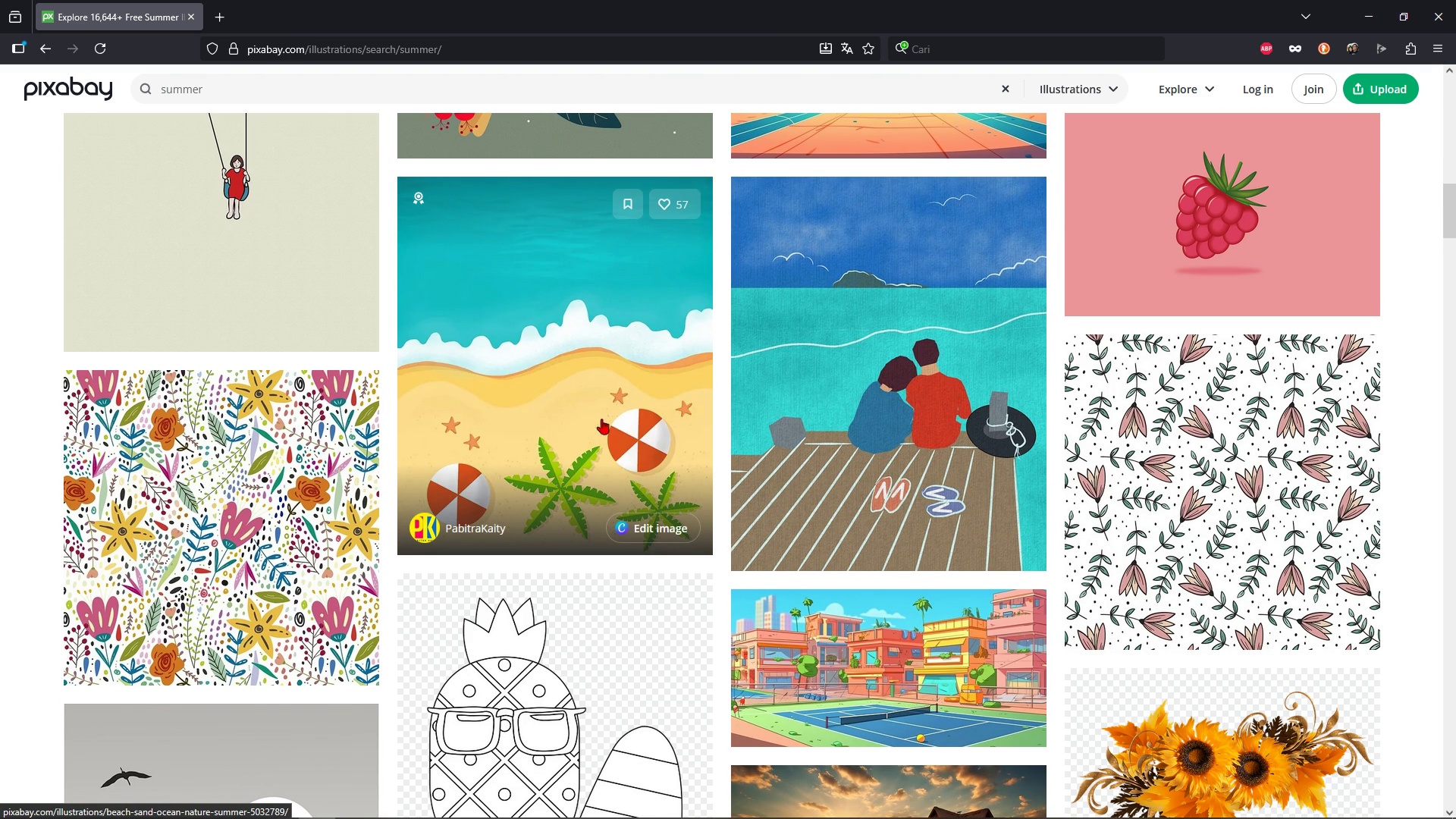 
left_click([601, 380])
 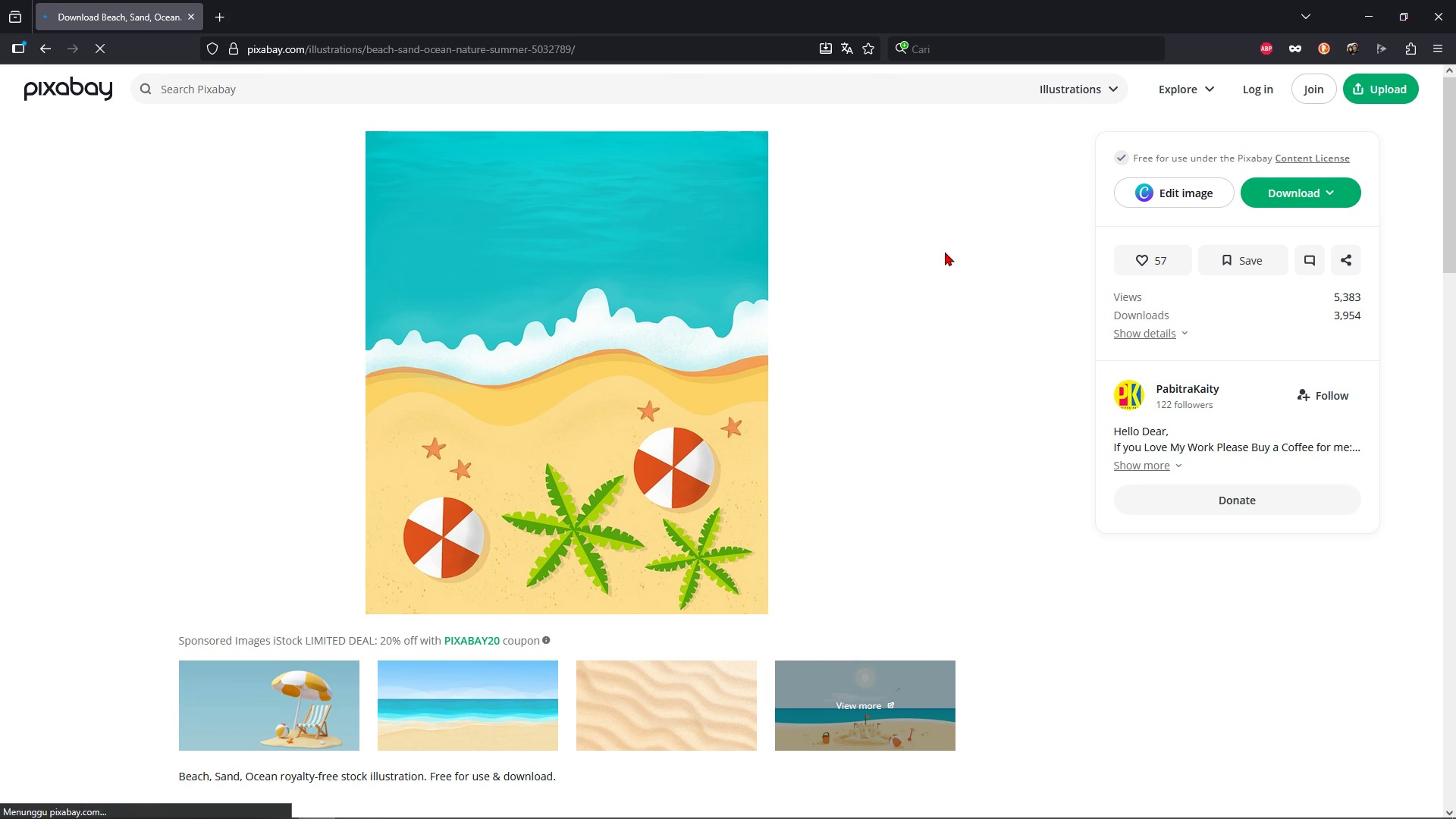 
left_click([1333, 194])
 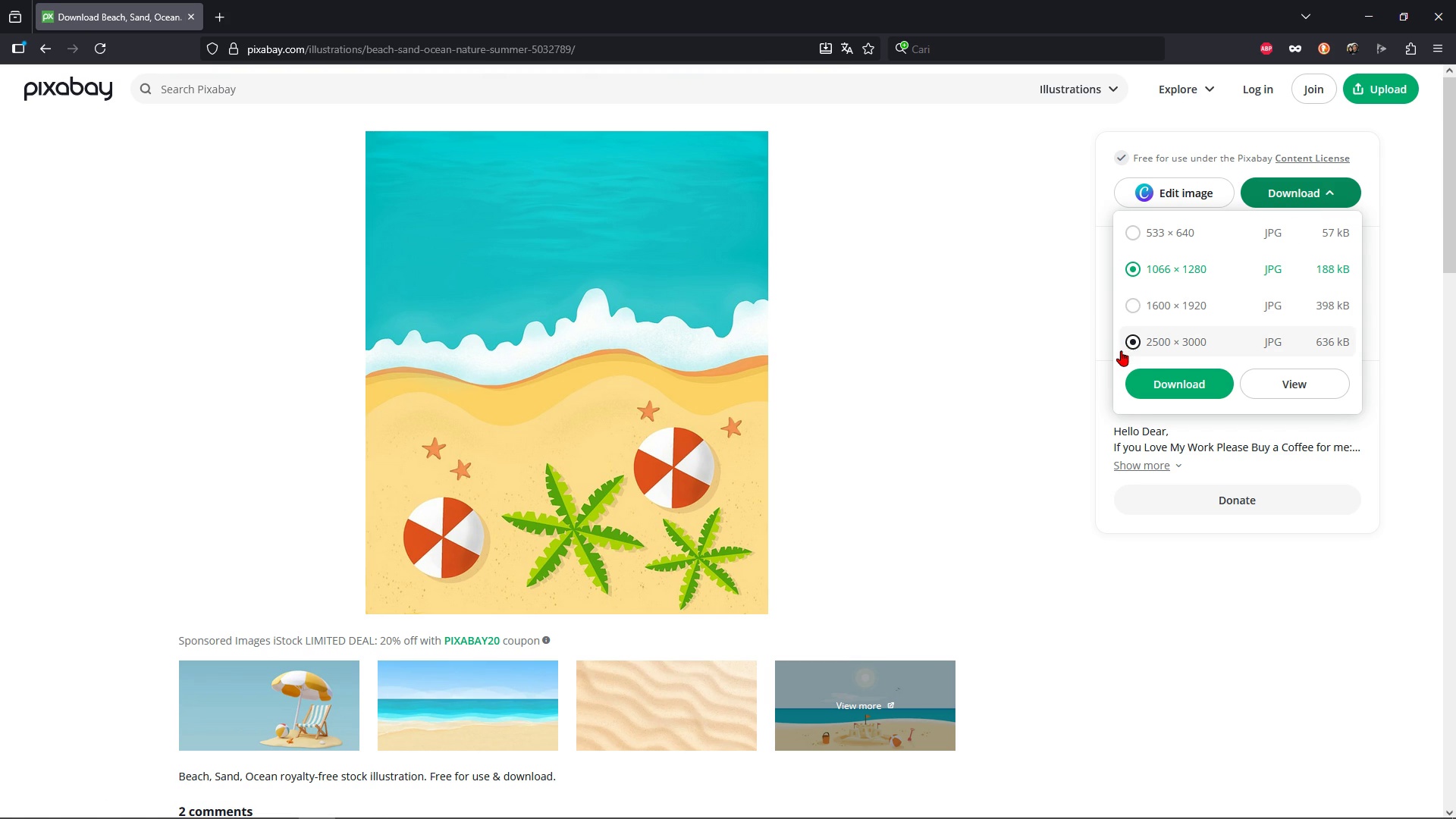 
left_click([1125, 344])
 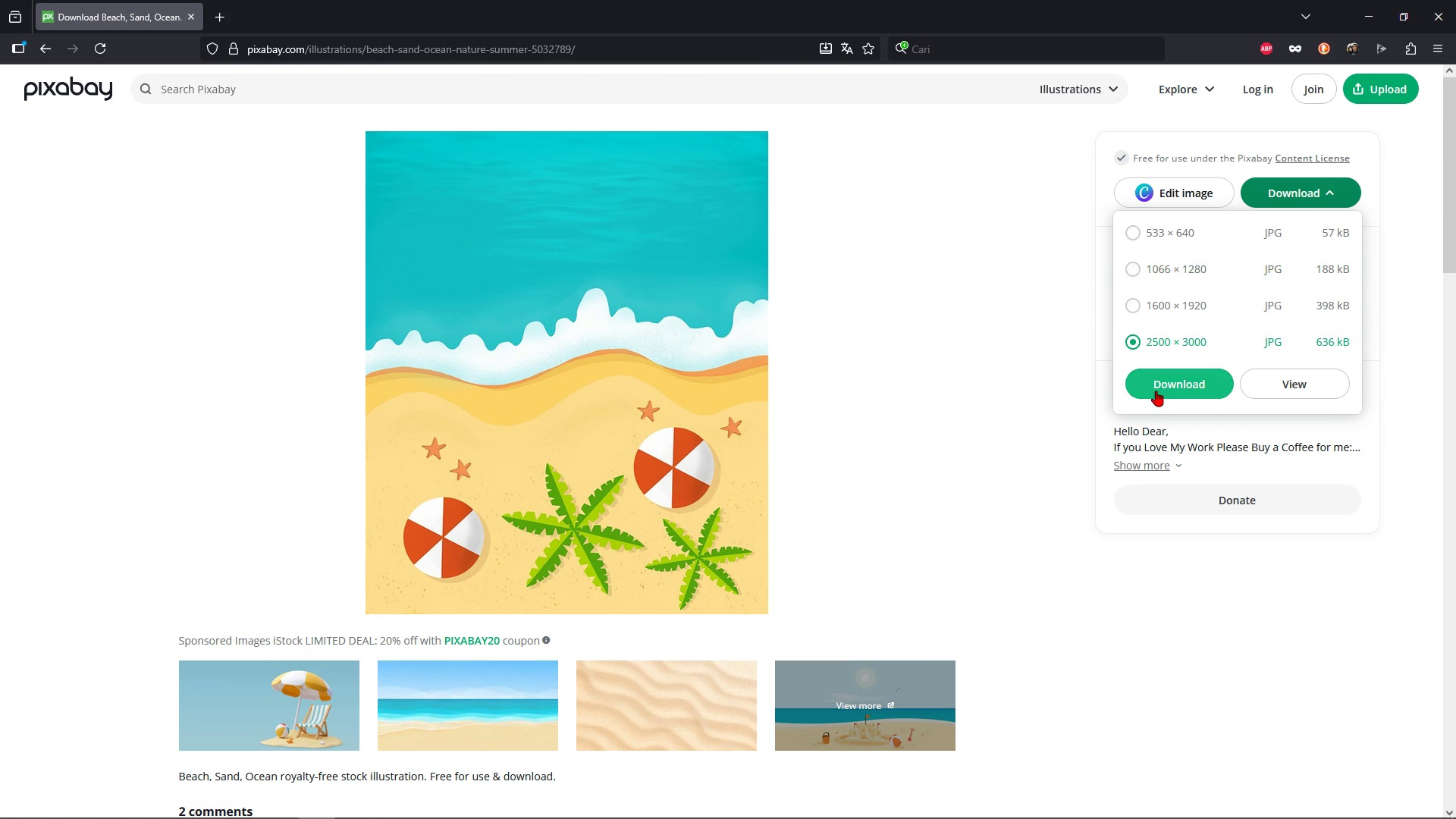 
double_click([1156, 391])
 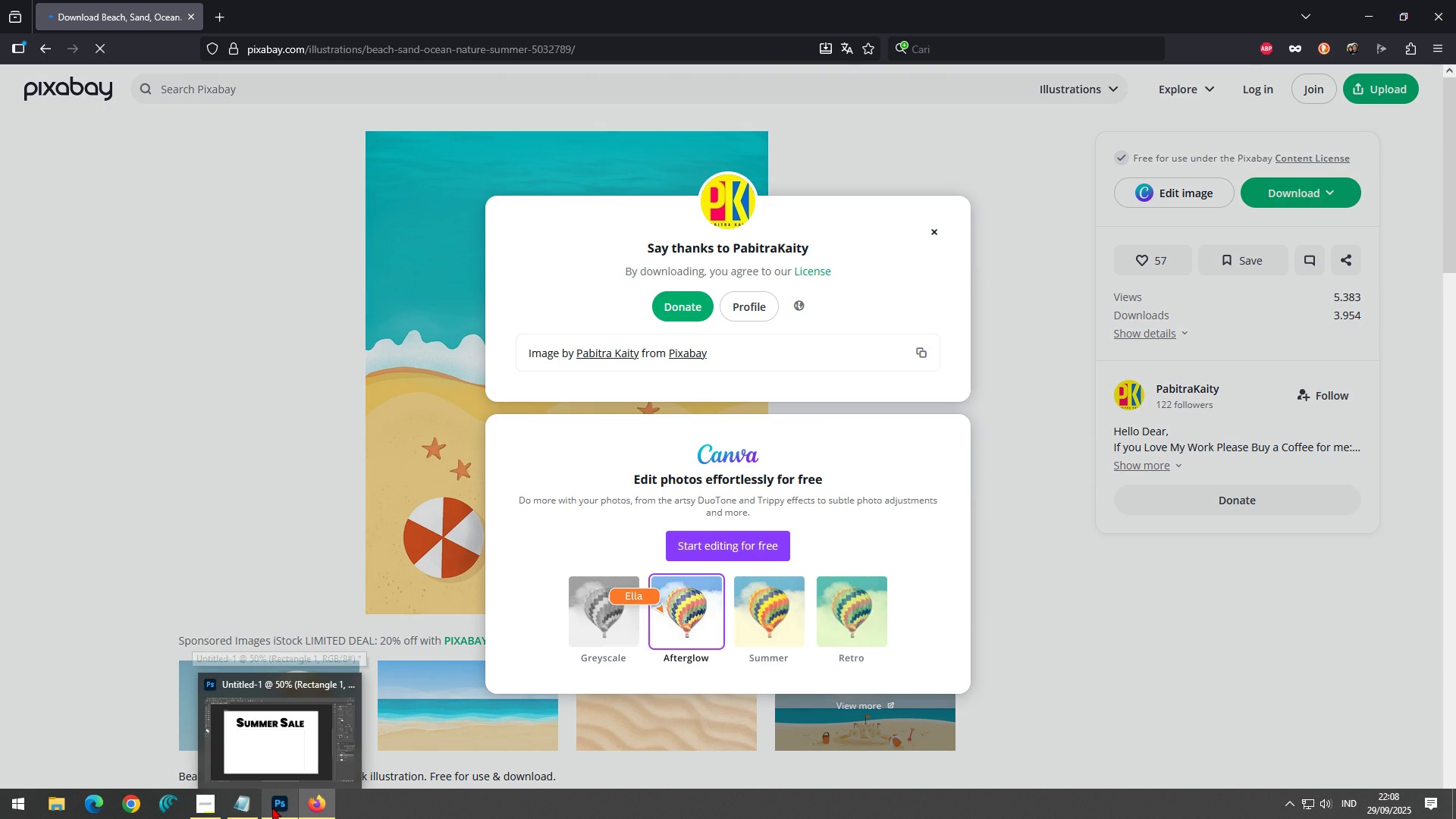 
wait(5.08)
 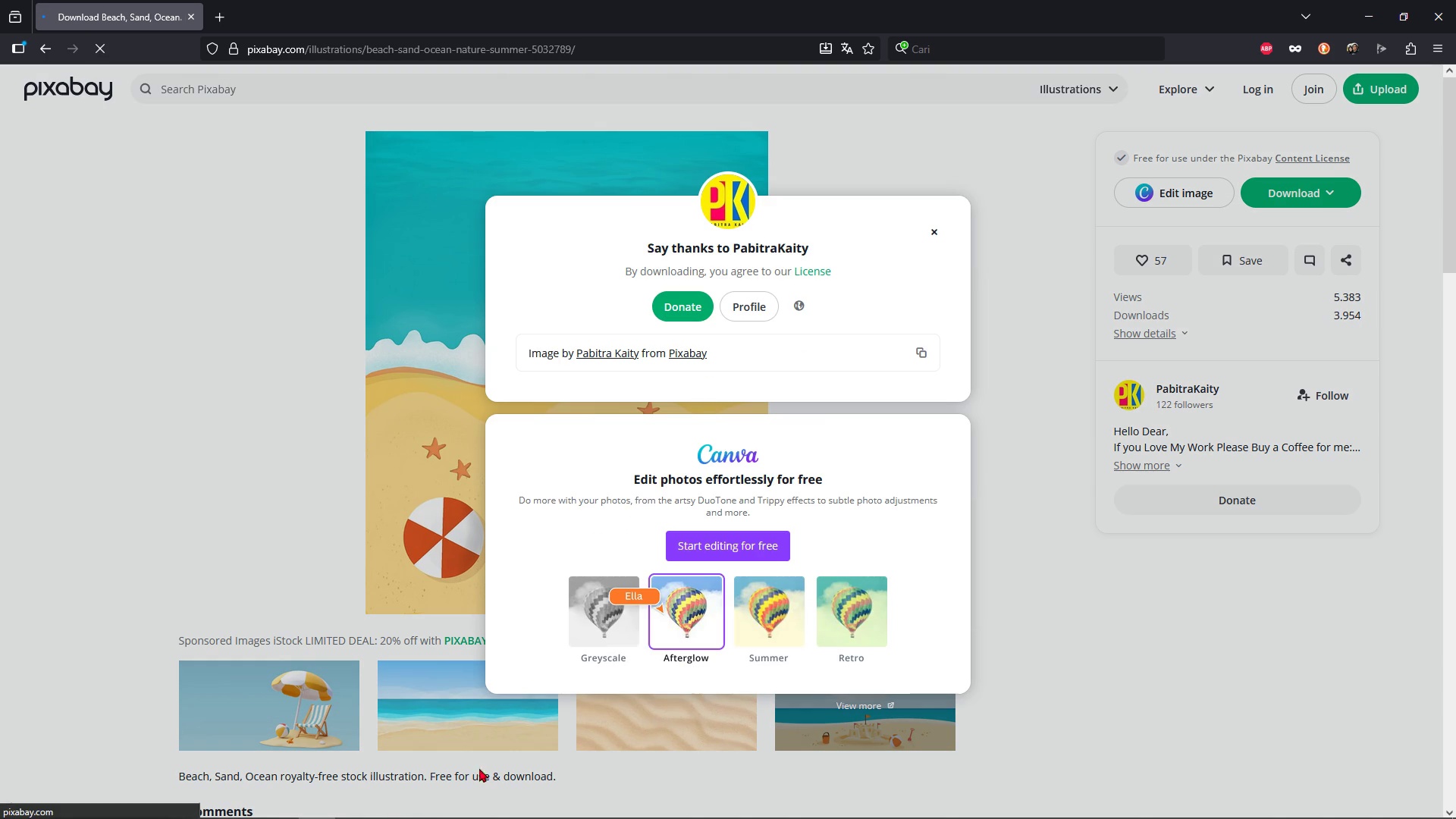 
left_click([272, 807])
 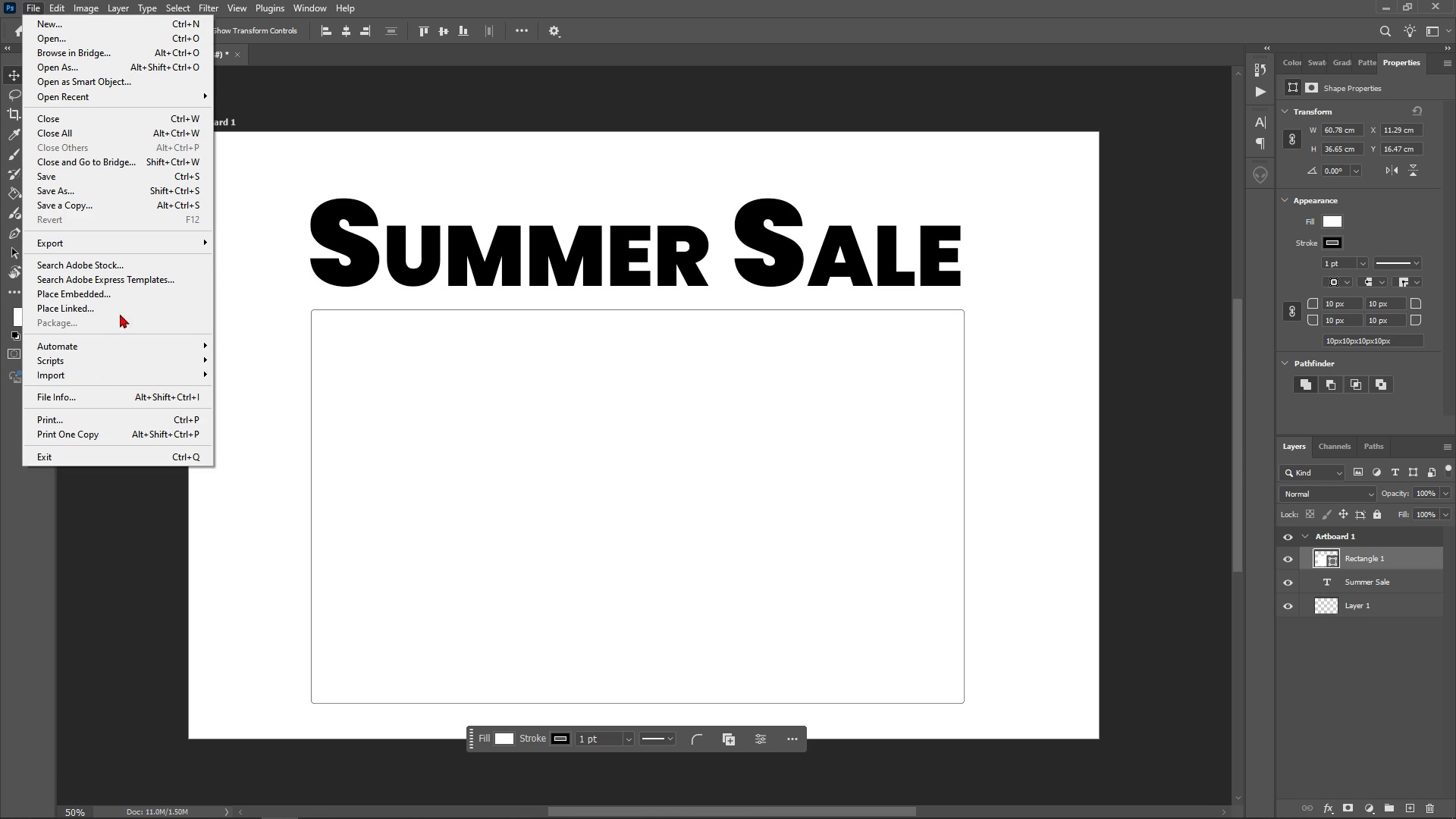 
left_click([110, 294])
 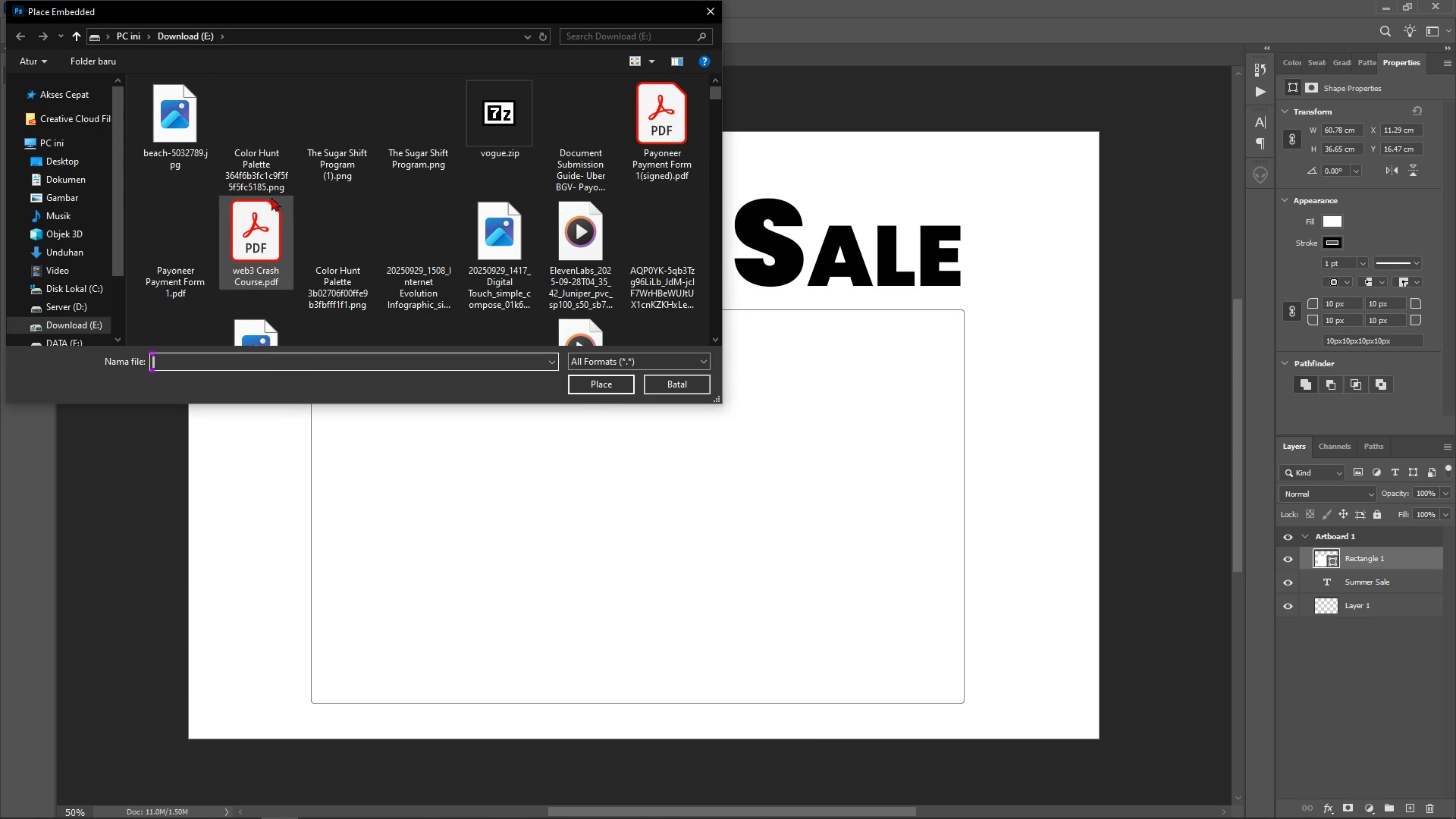 
wait(5.33)
 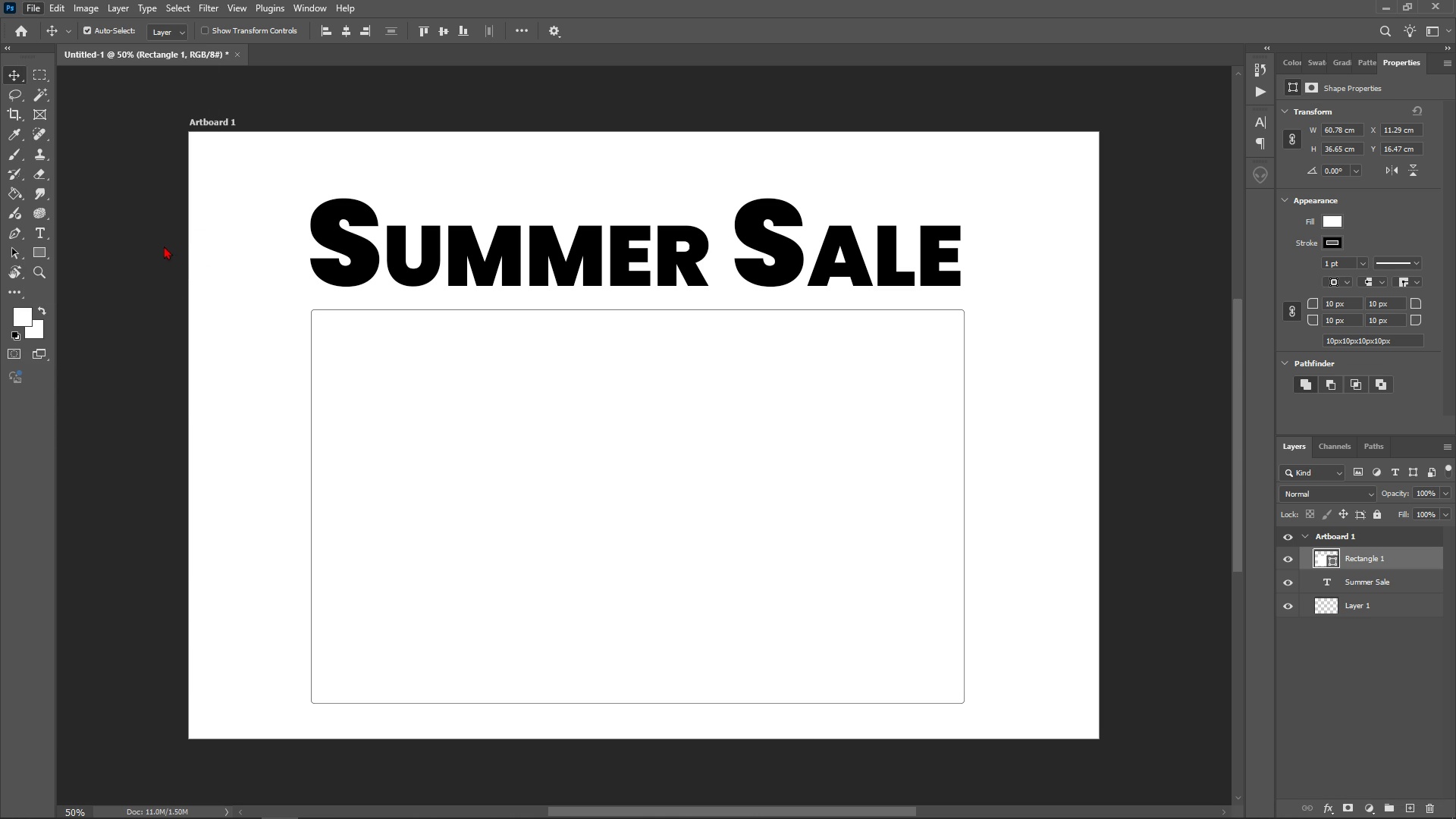 
double_click([193, 134])
 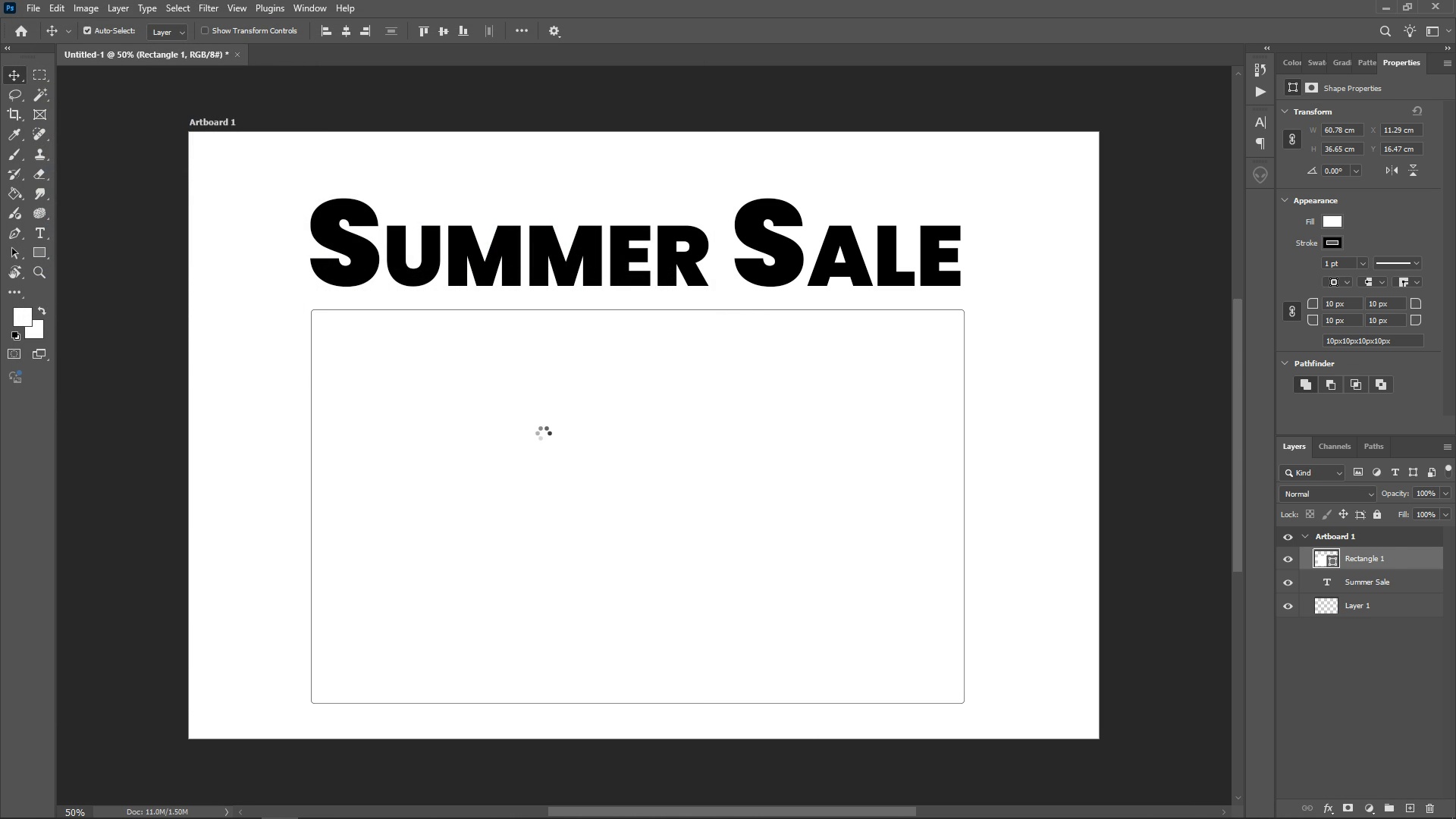 
wait(7.7)
 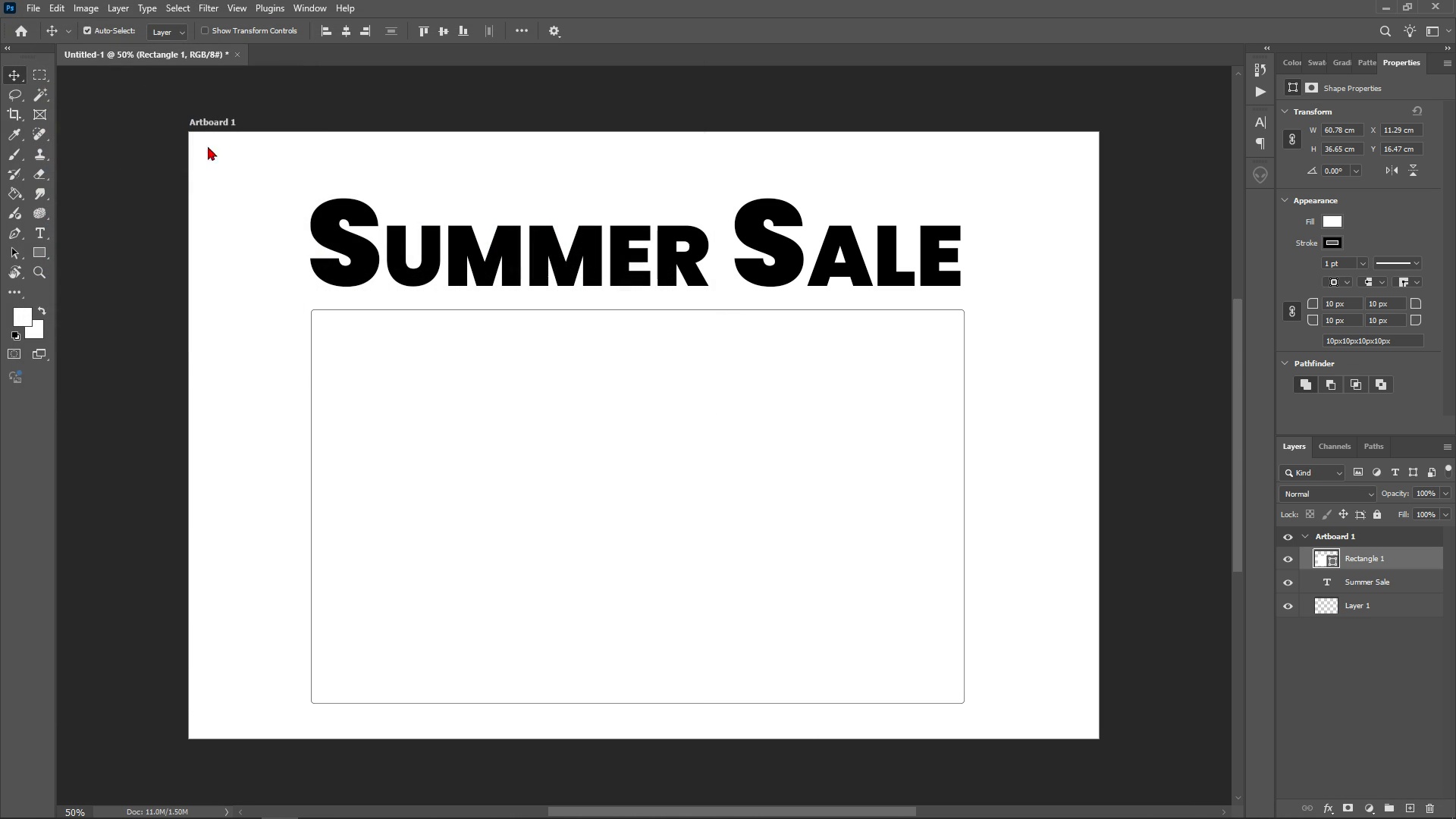 
key(Enter)